 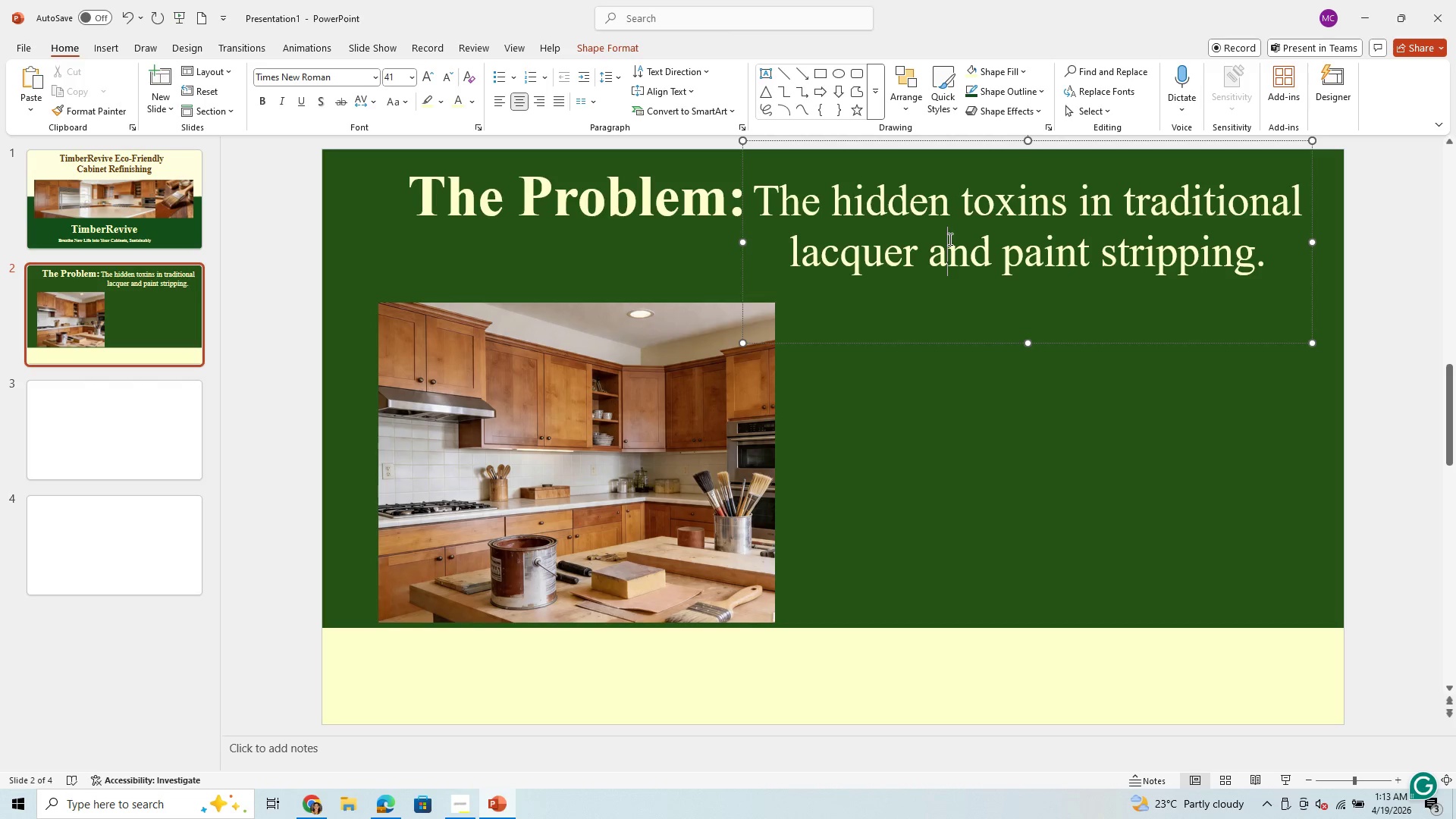 
left_click([1012, 274])
 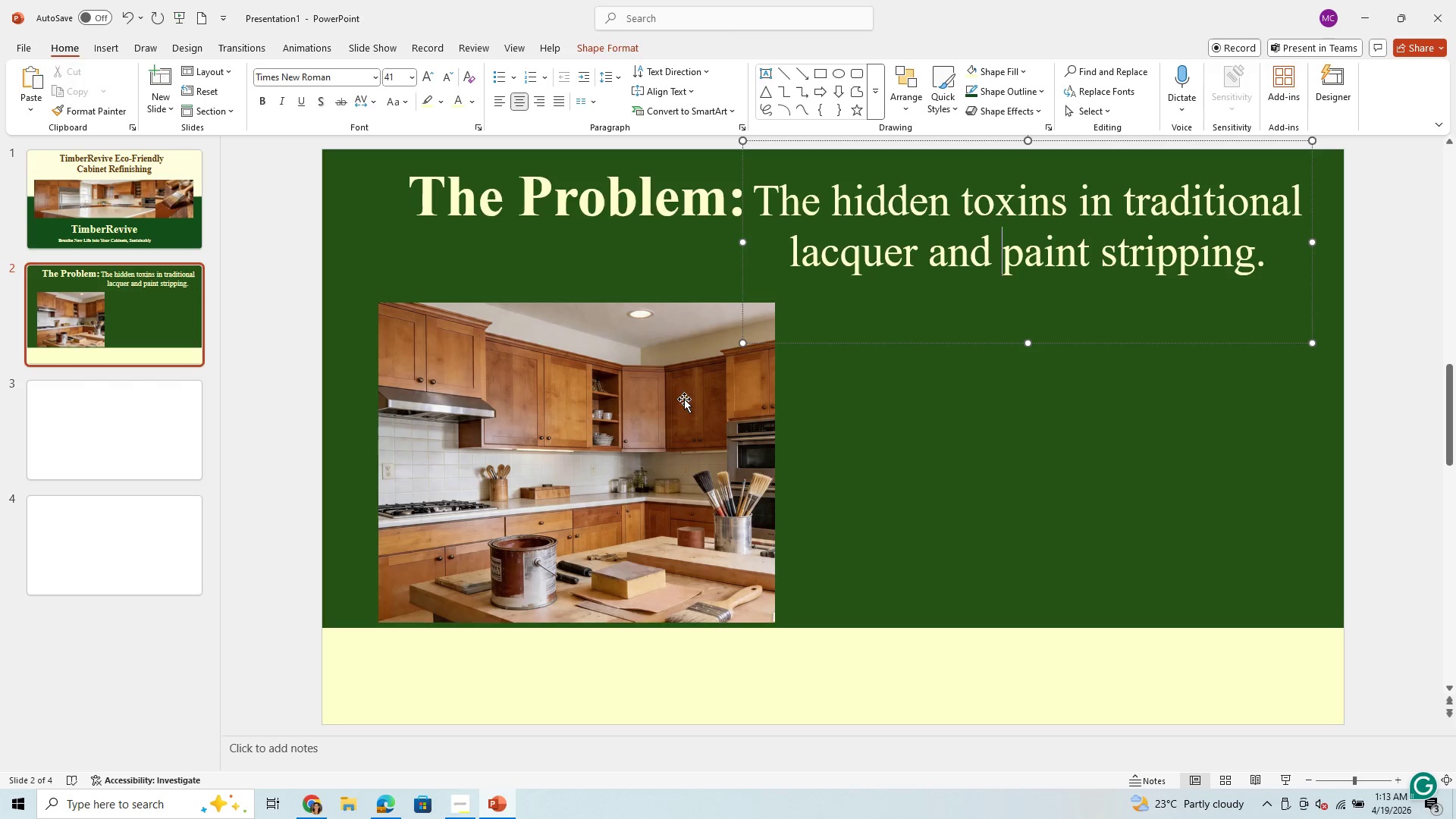 
left_click([657, 434])
 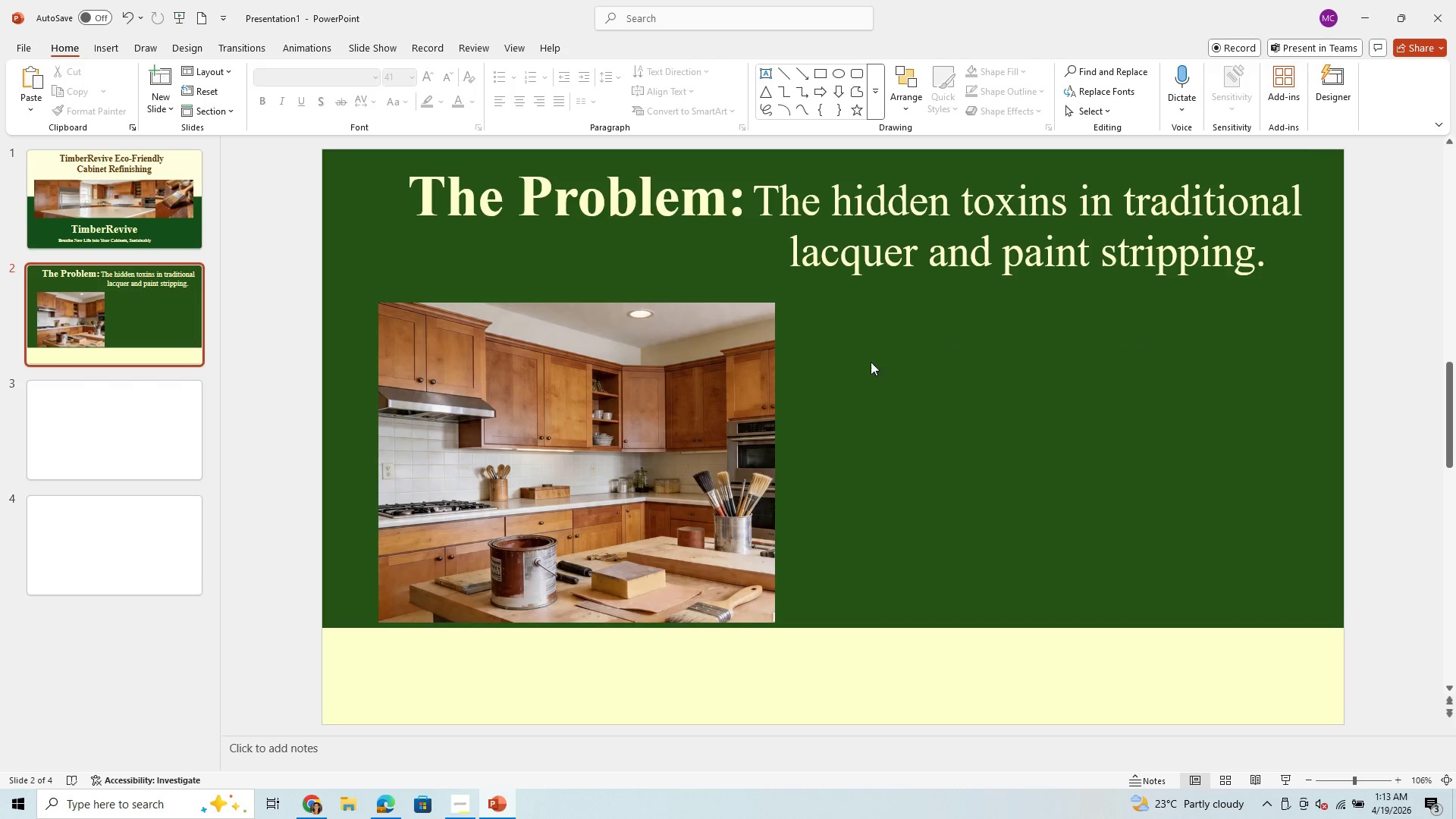 
left_click_drag(start_coordinate=[906, 241], to_coordinate=[910, 240])
 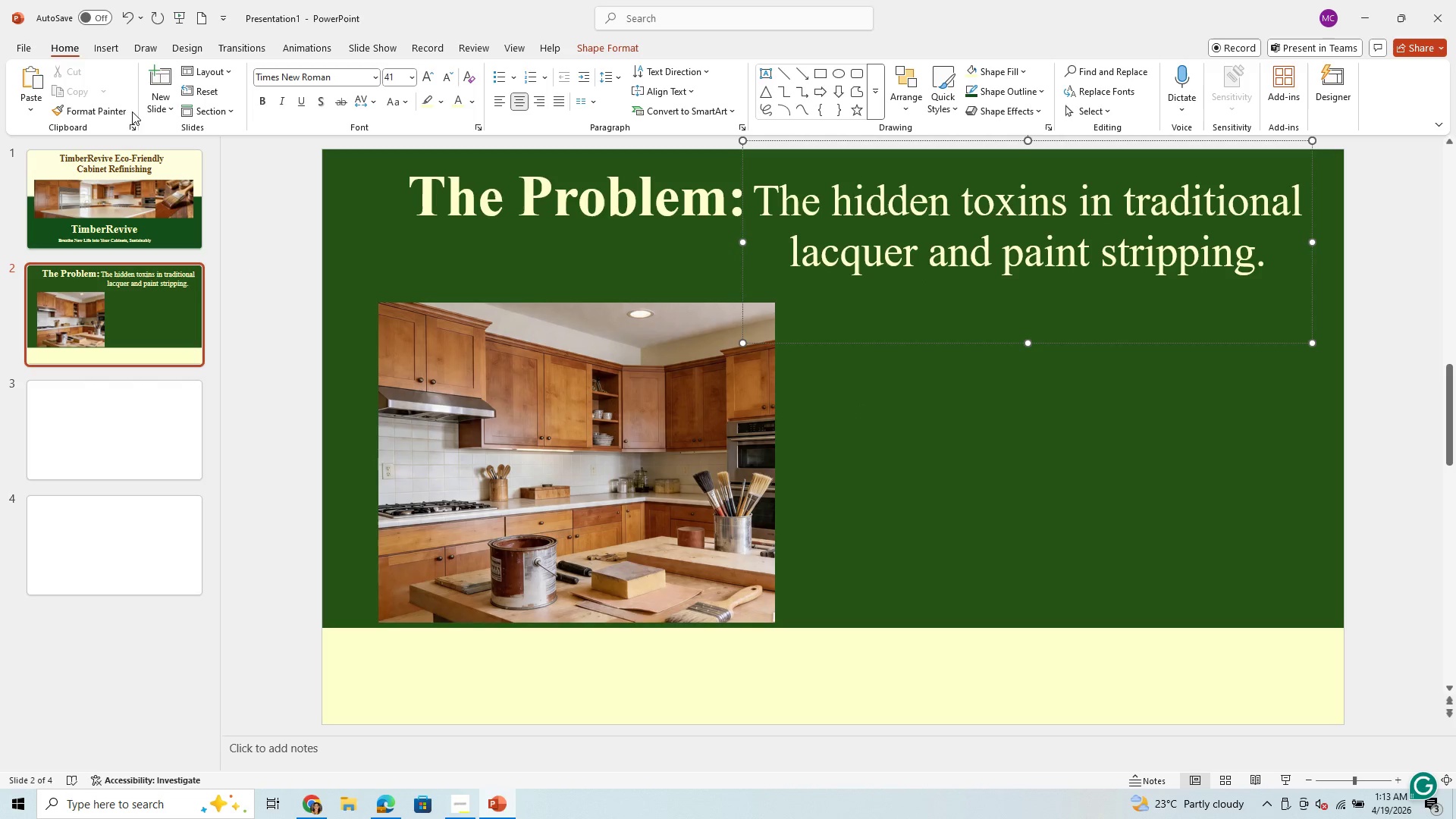 
mouse_move([129, 74])
 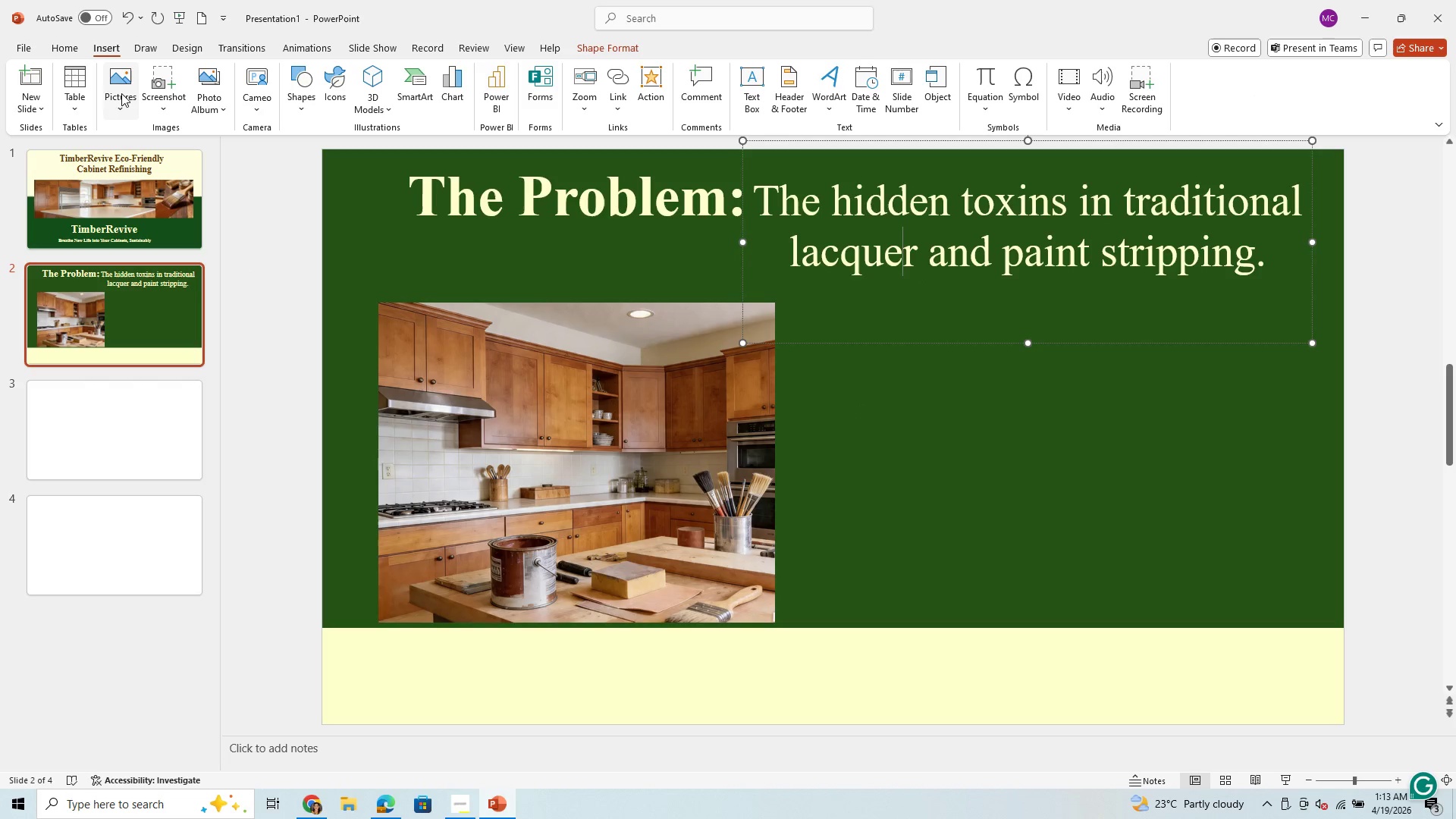 
left_click([121, 93])
 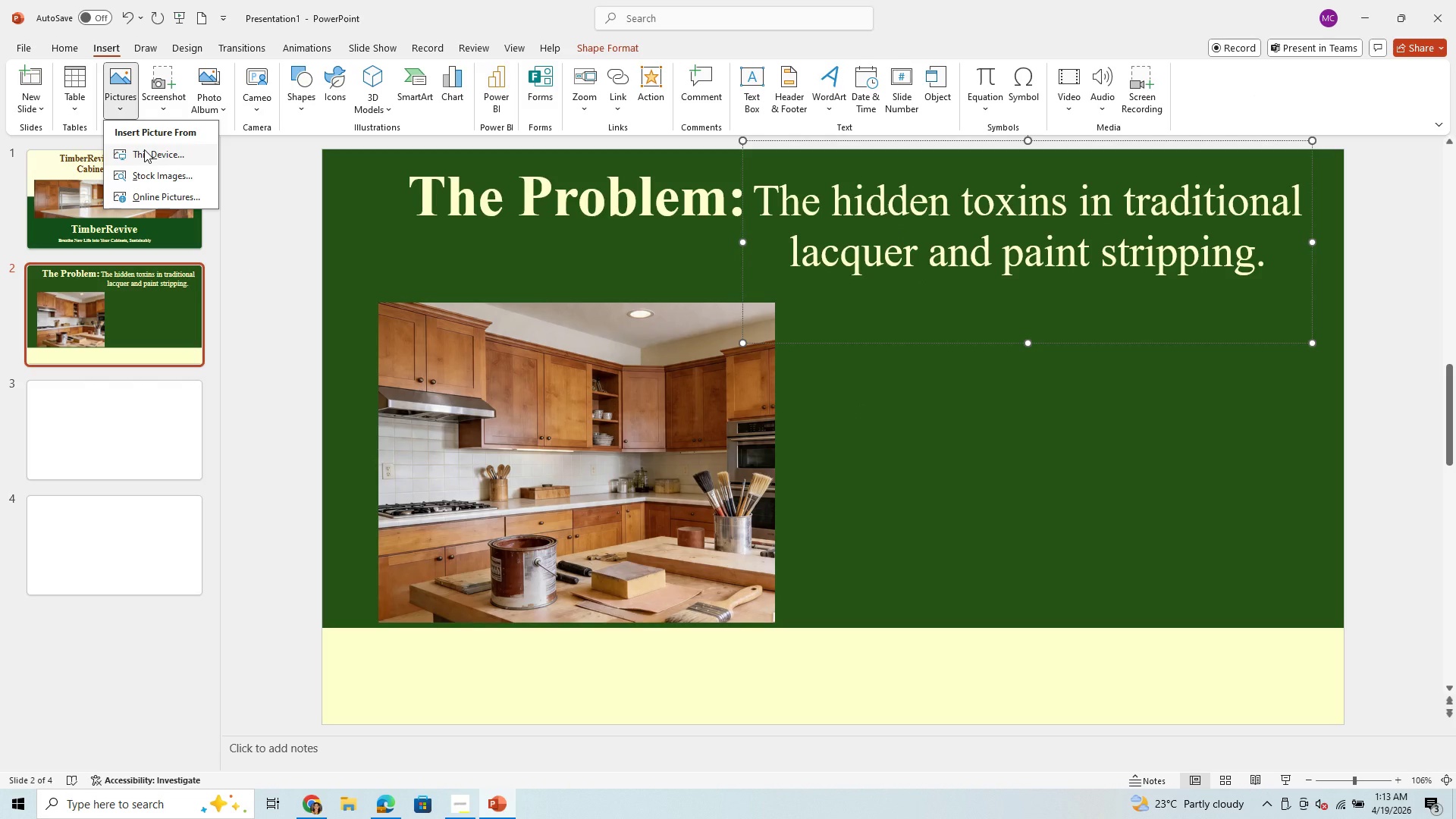 
left_click([144, 149])
 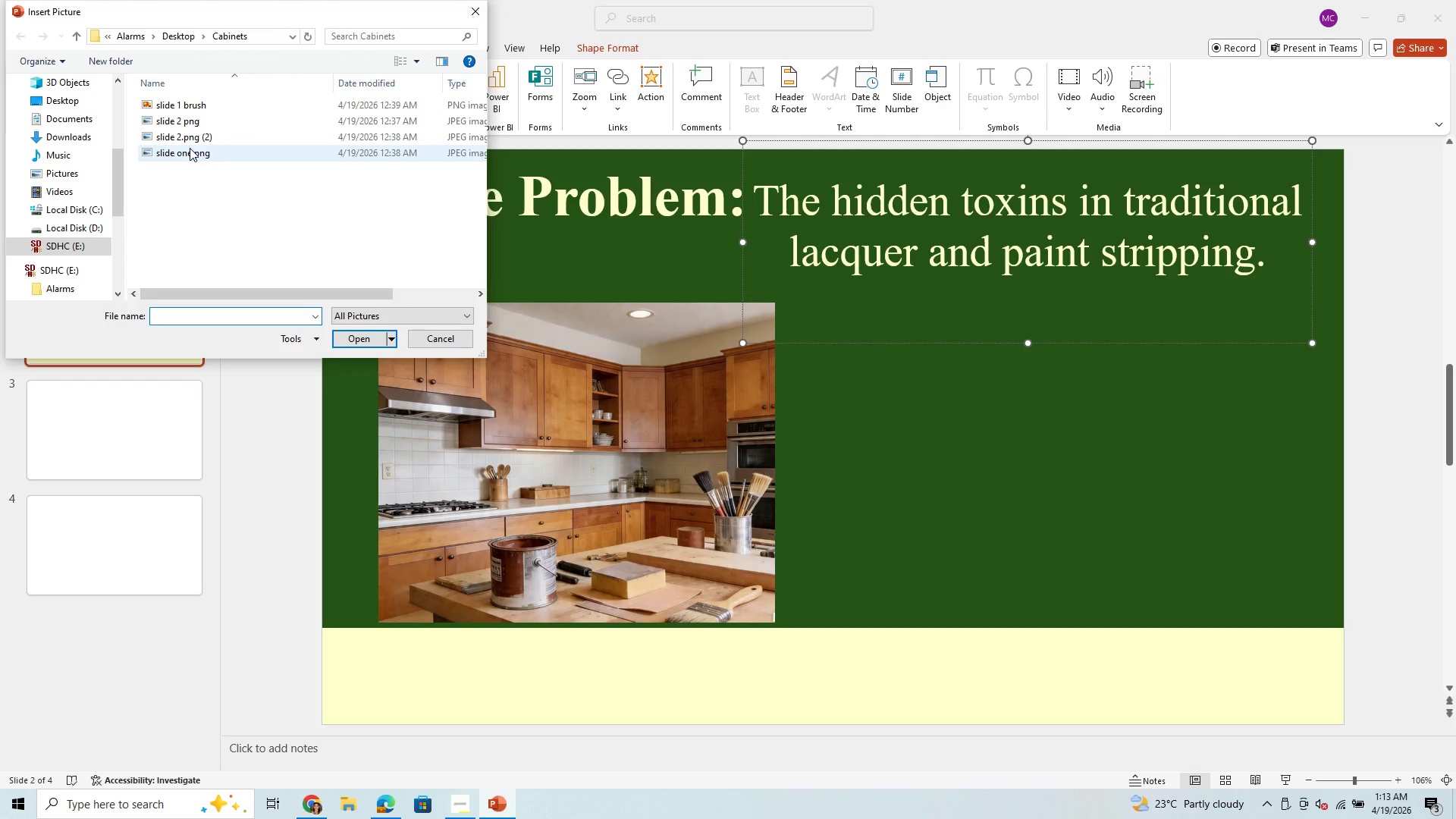 
left_click([193, 123])
 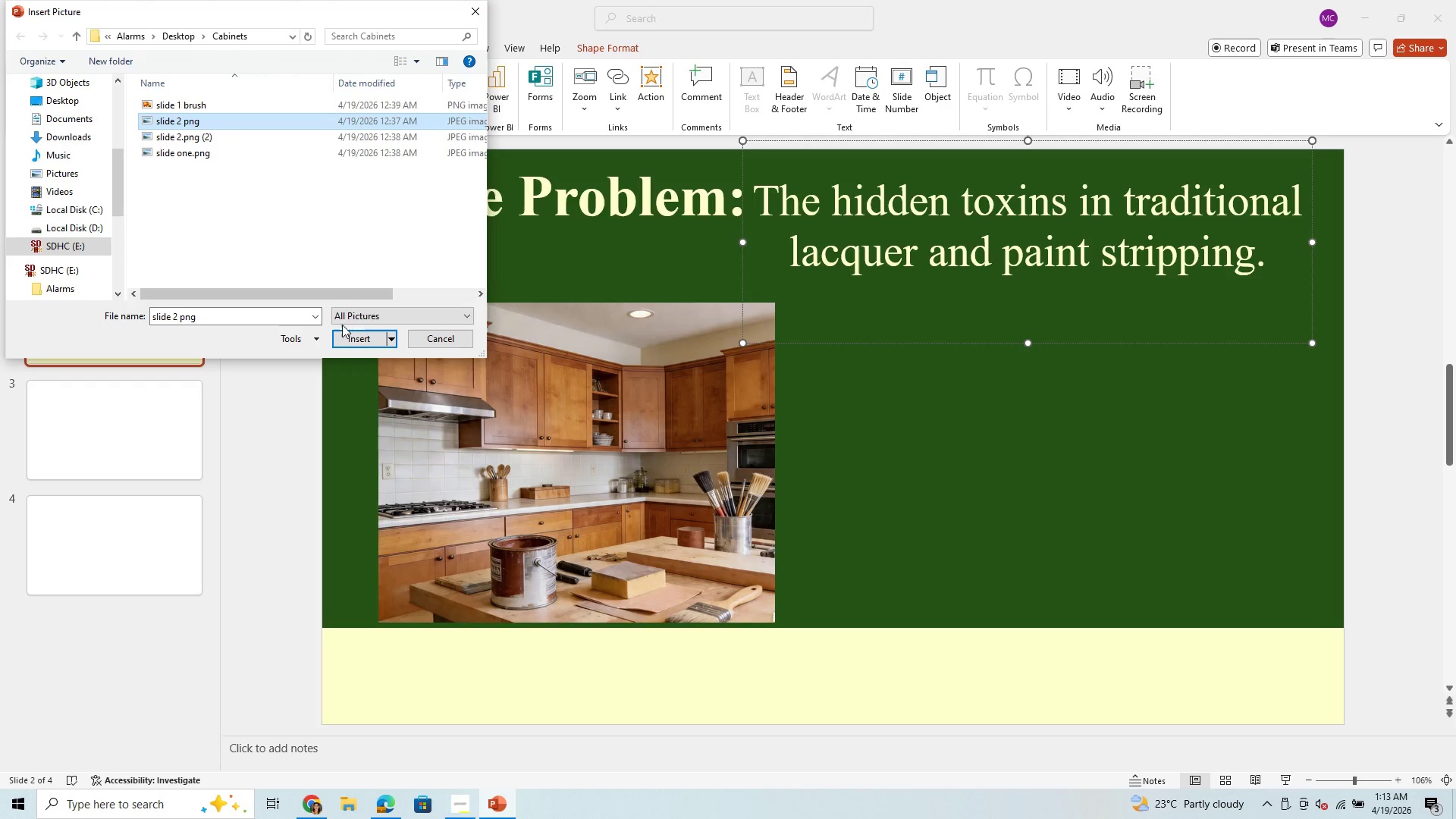 
left_click([366, 344])
 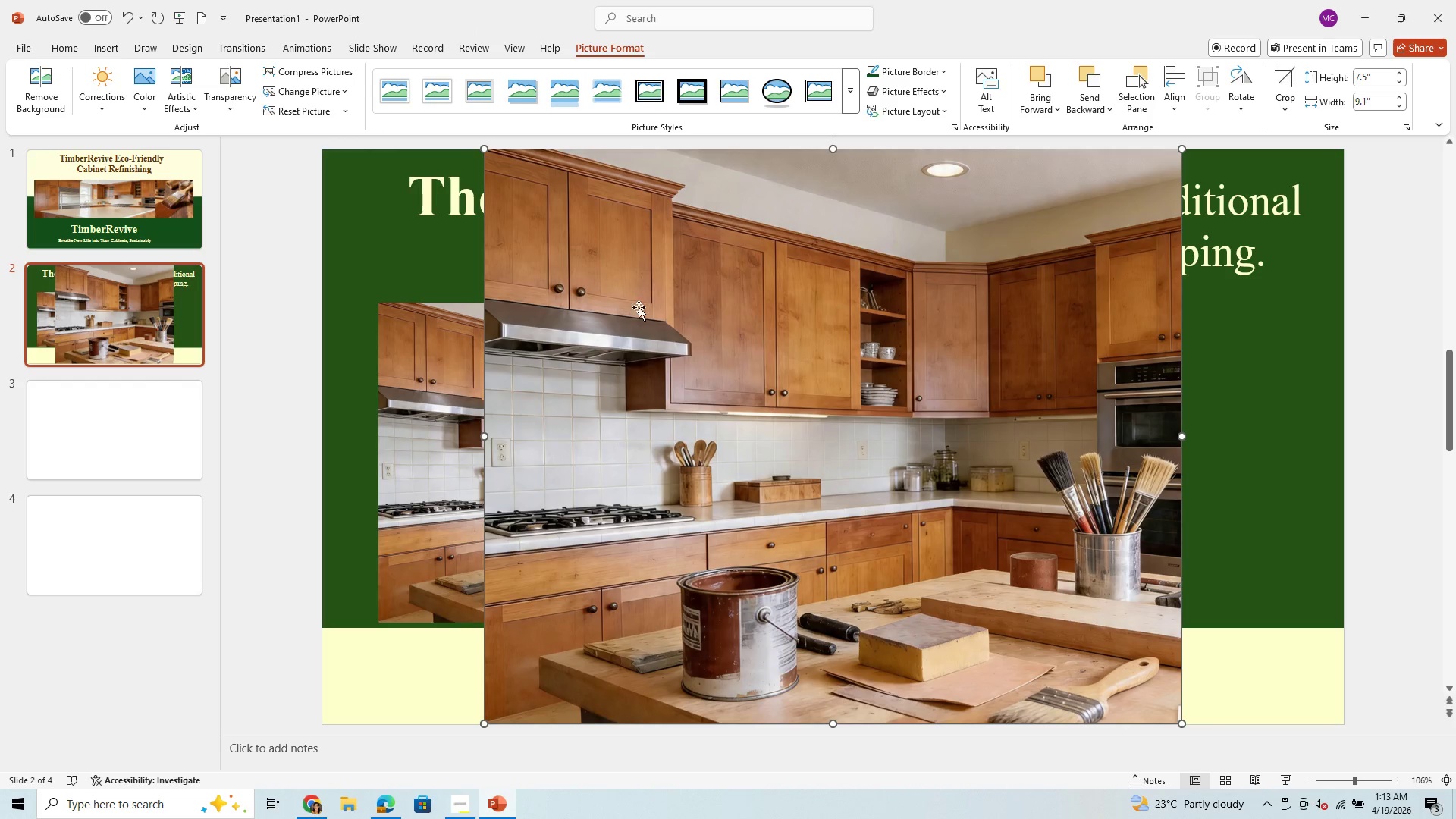 
key(Backspace)
 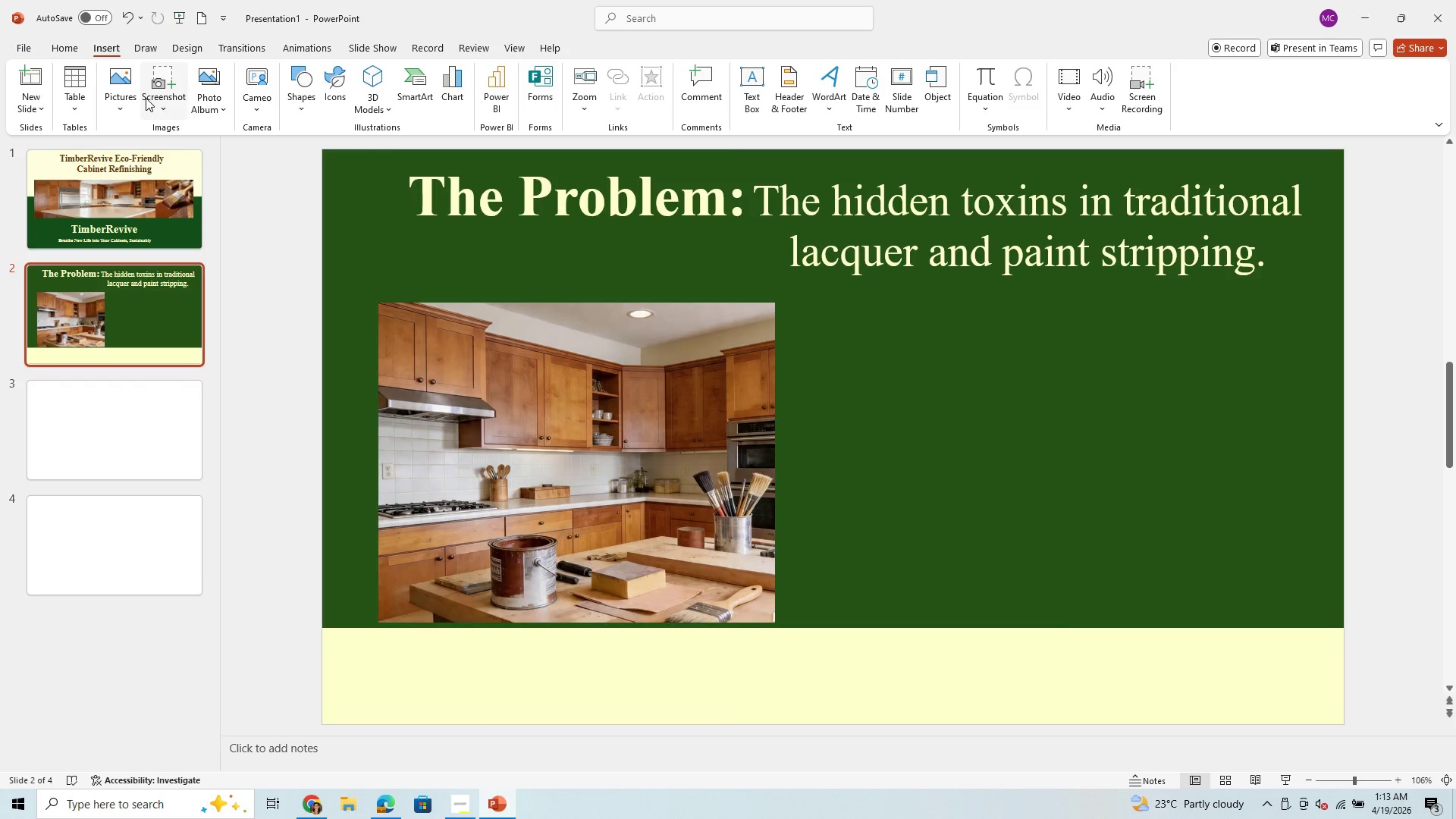 
left_click([131, 74])
 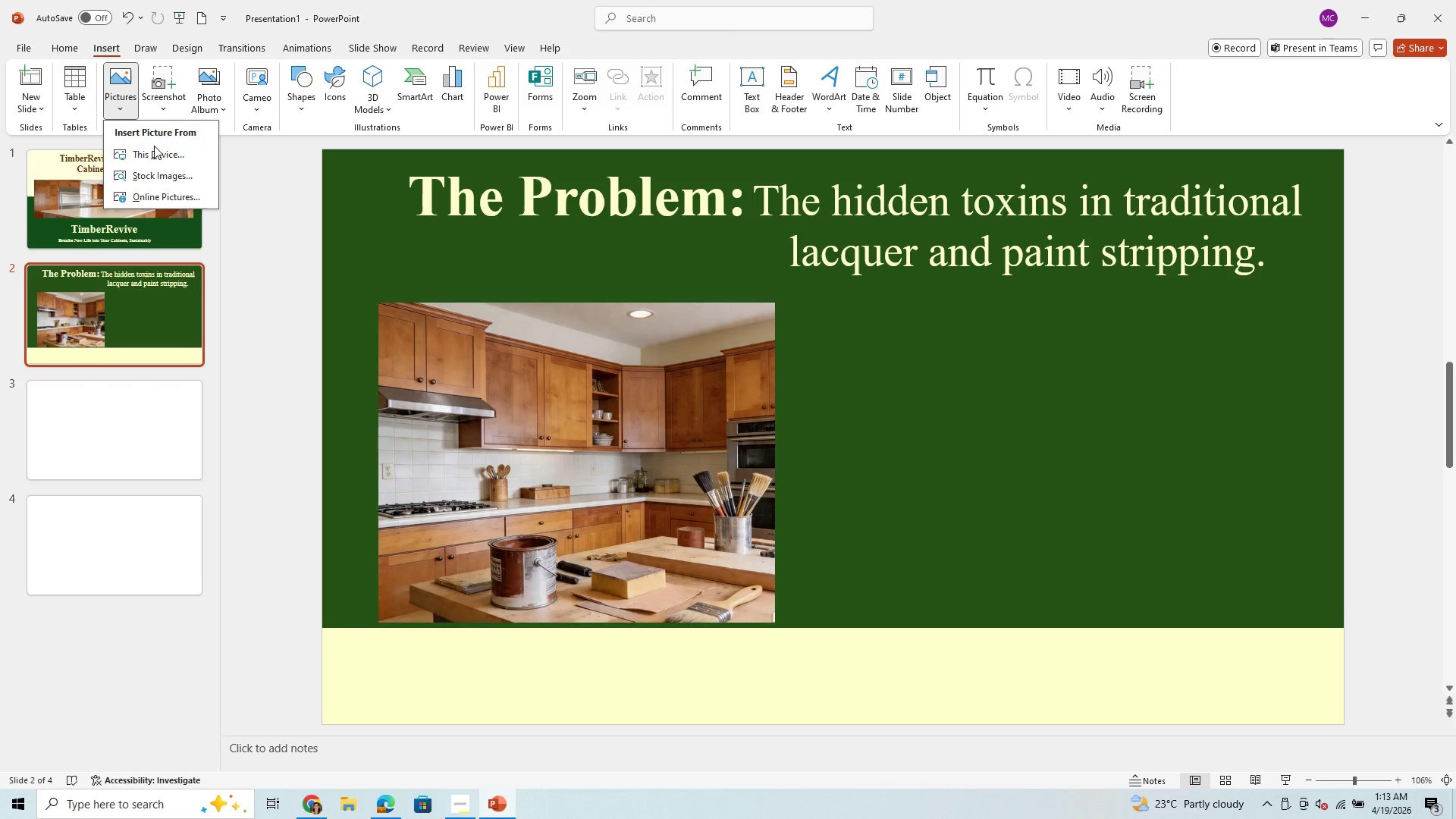 
left_click([157, 155])
 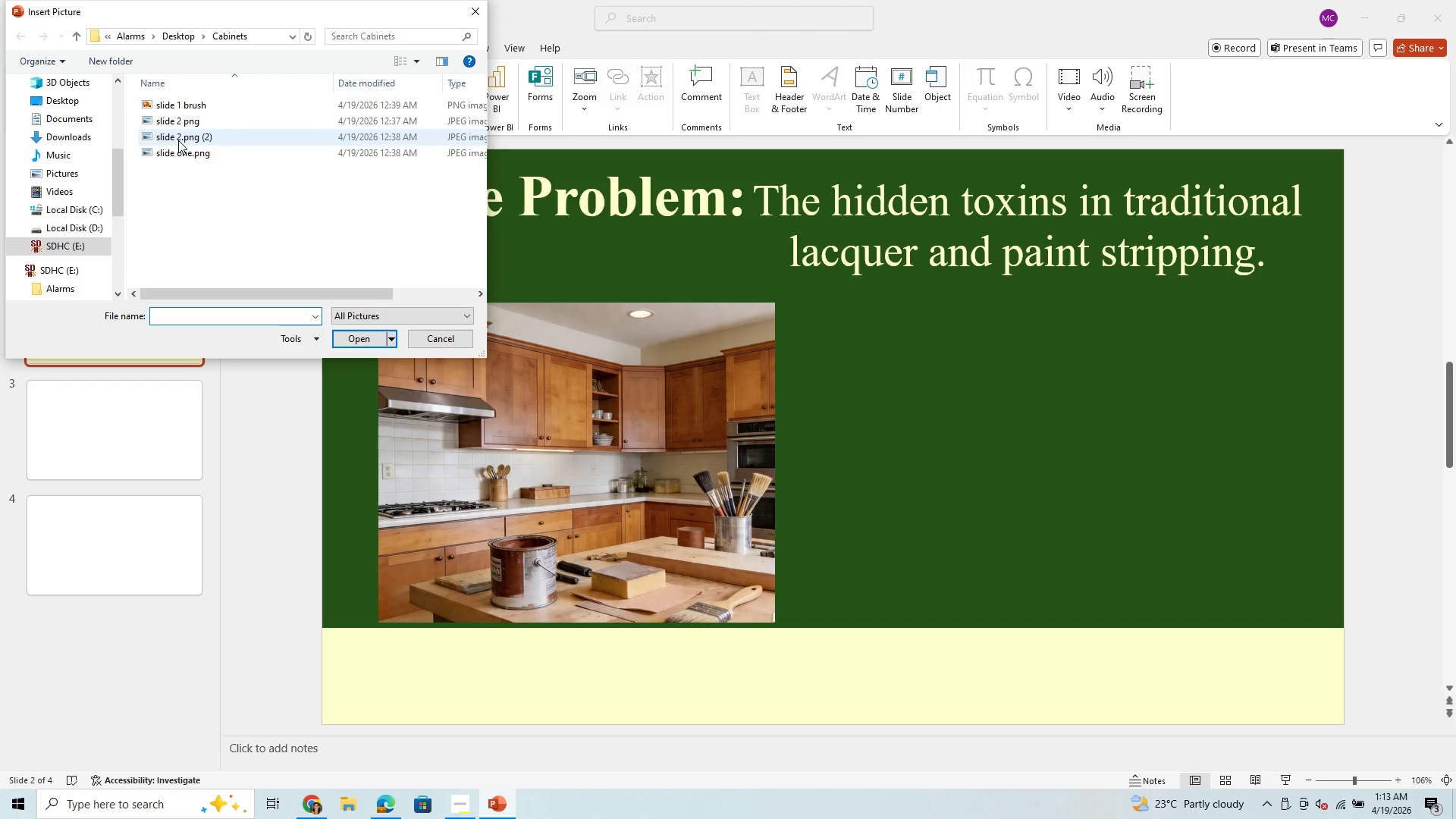 
left_click([191, 125])
 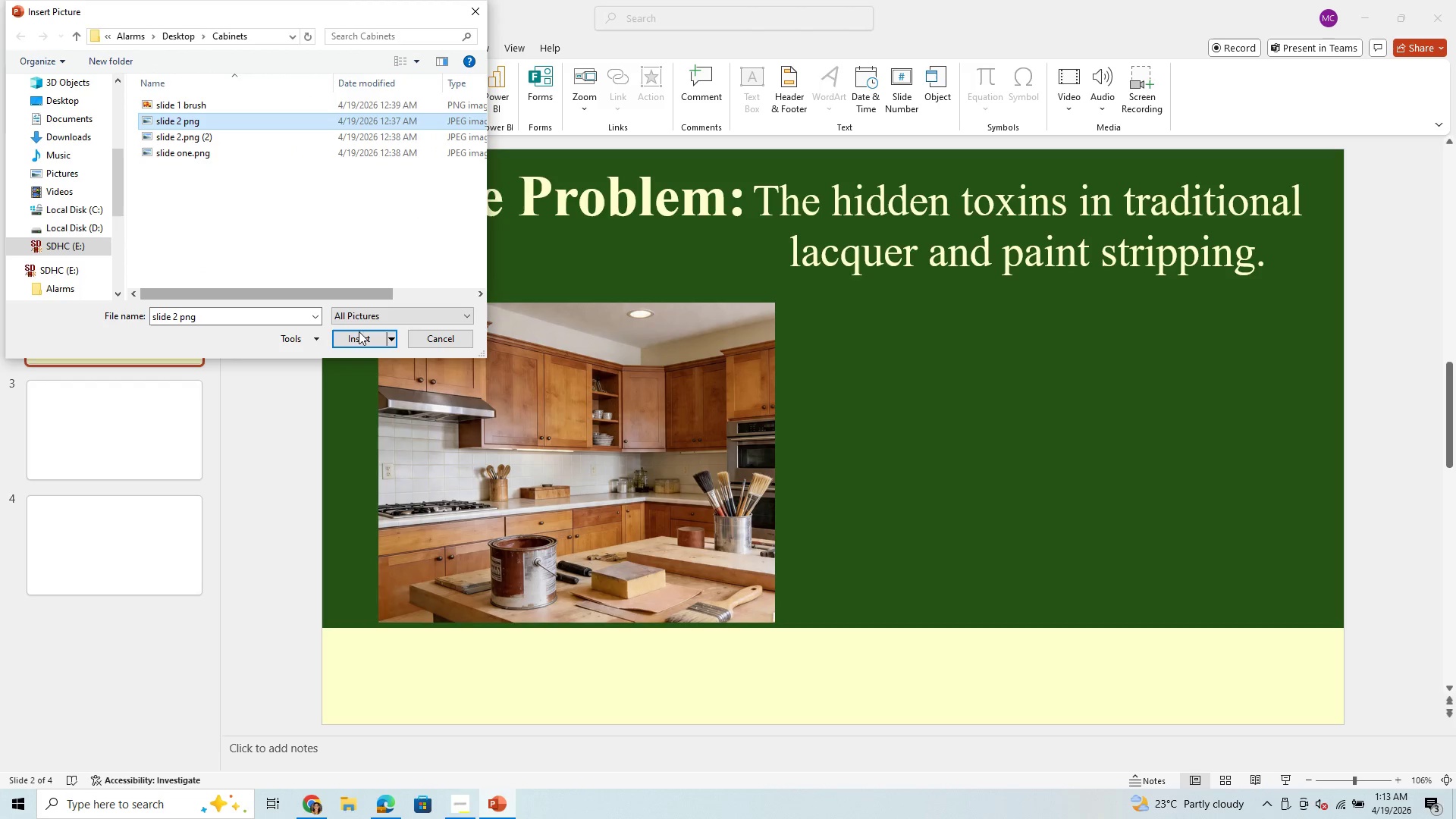 
left_click([362, 339])
 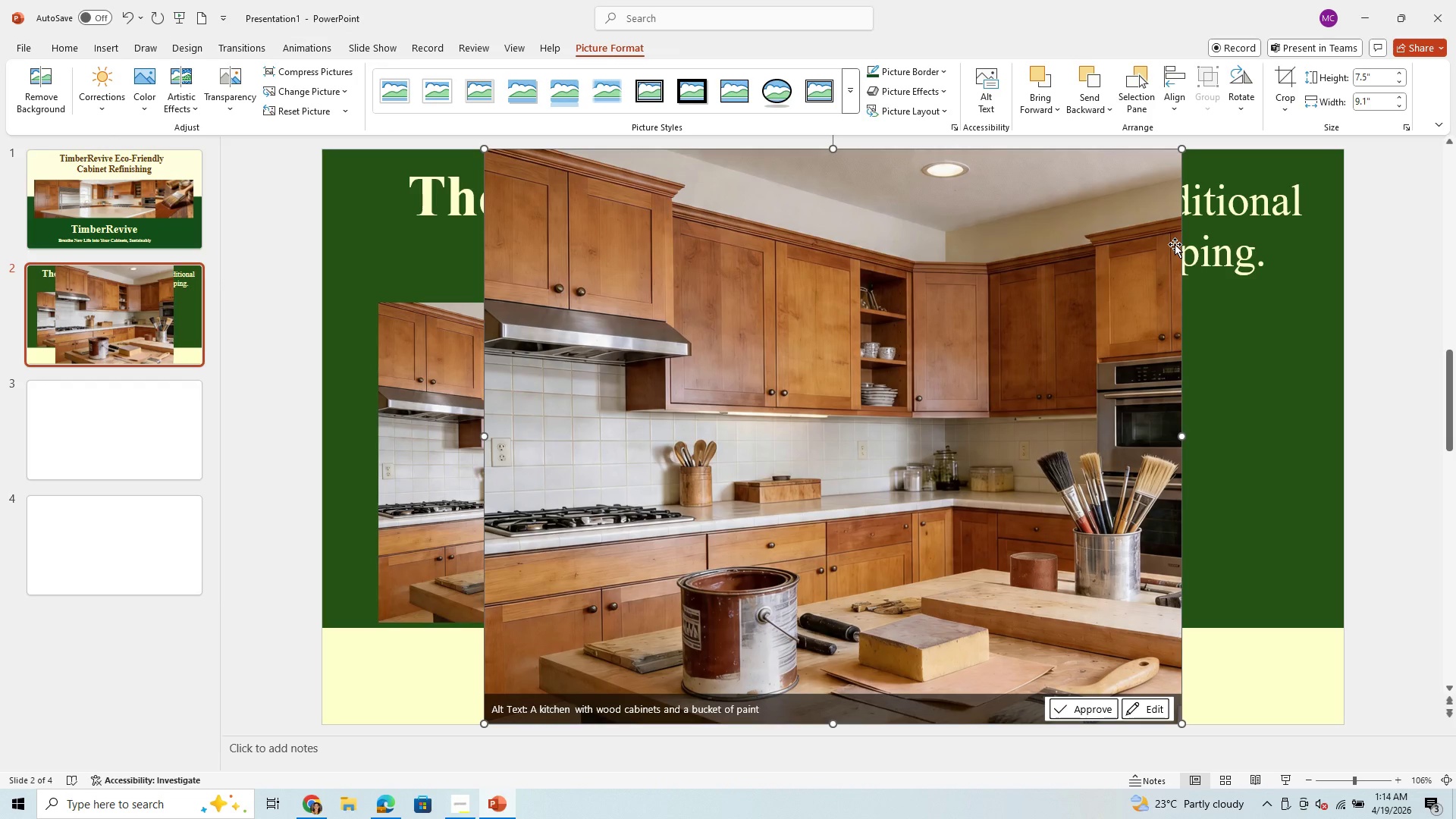 
key(Backspace)
 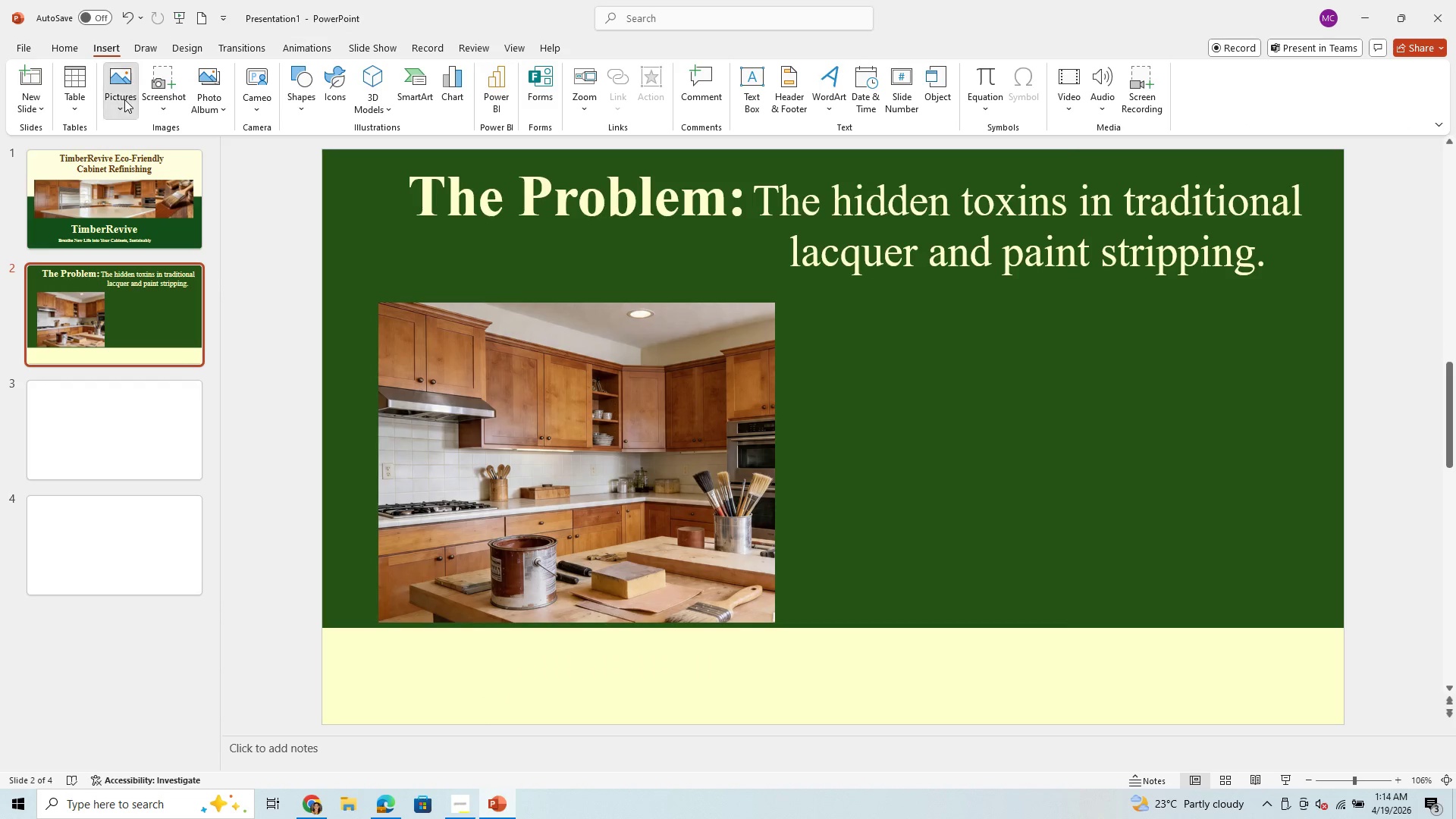 
left_click([158, 151])
 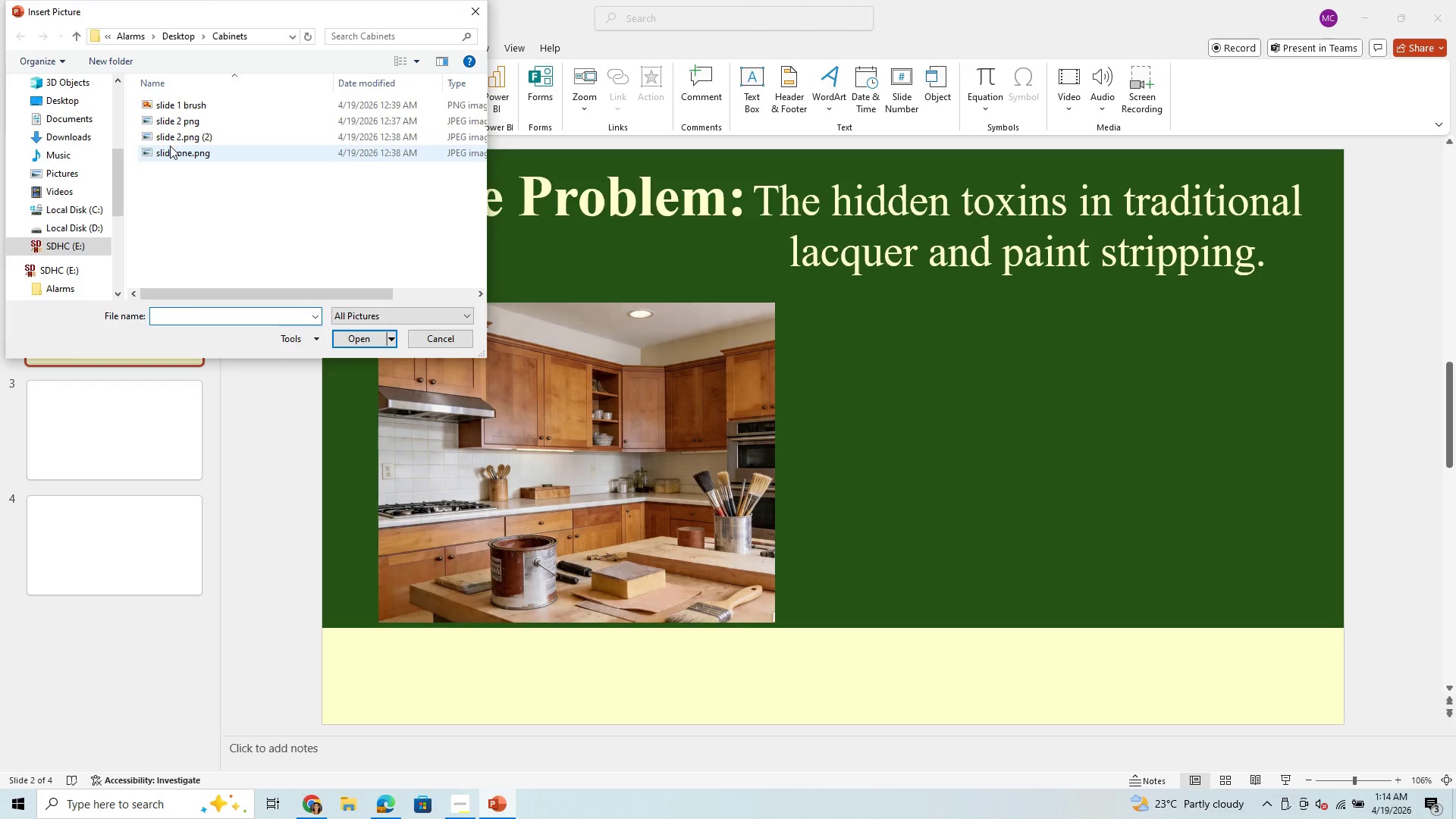 
left_click([180, 136])
 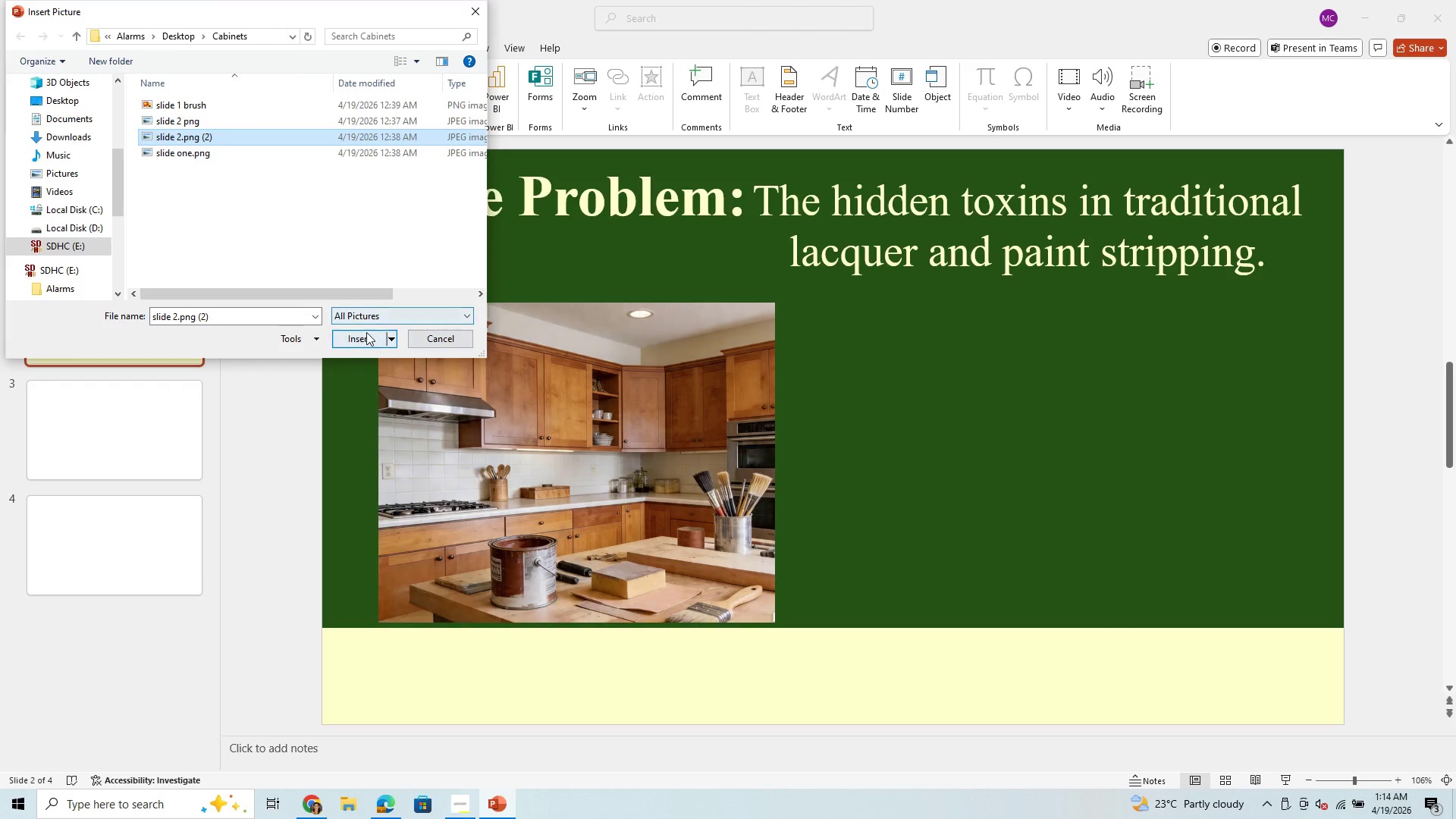 
left_click([364, 332])
 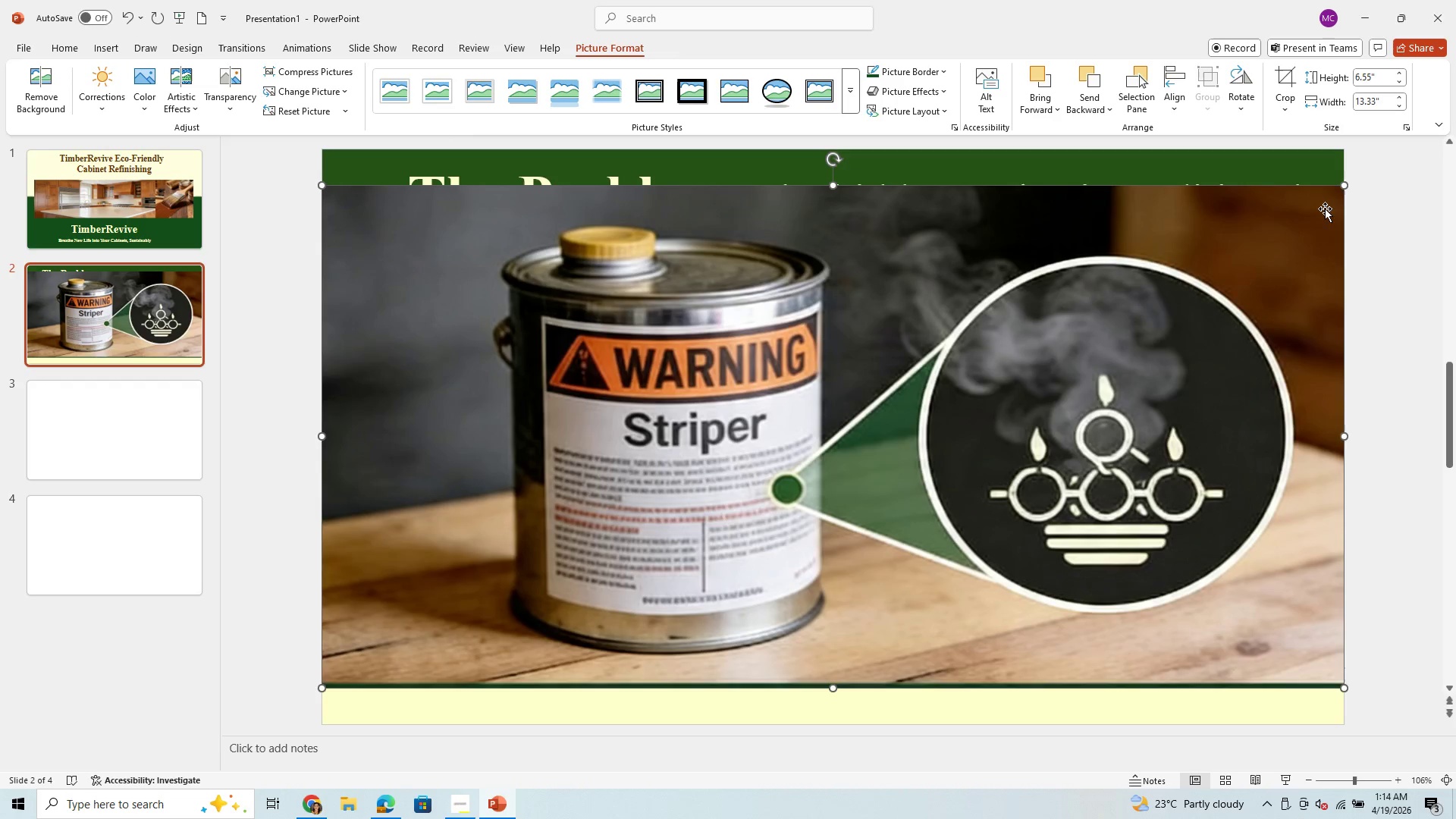 
left_click_drag(start_coordinate=[1344, 186], to_coordinate=[618, 494])
 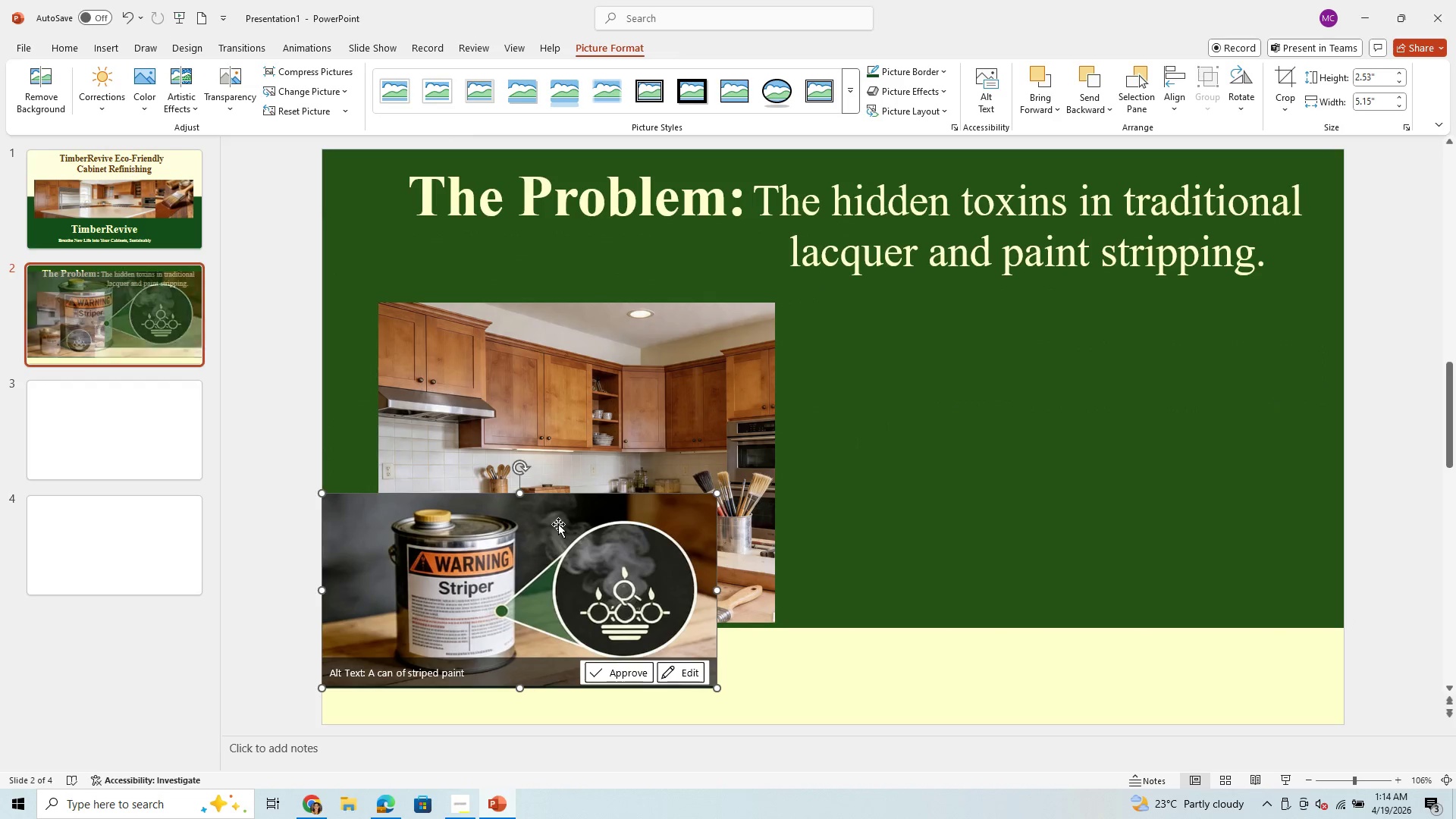 
left_click_drag(start_coordinate=[558, 524], to_coordinate=[1053, 333])
 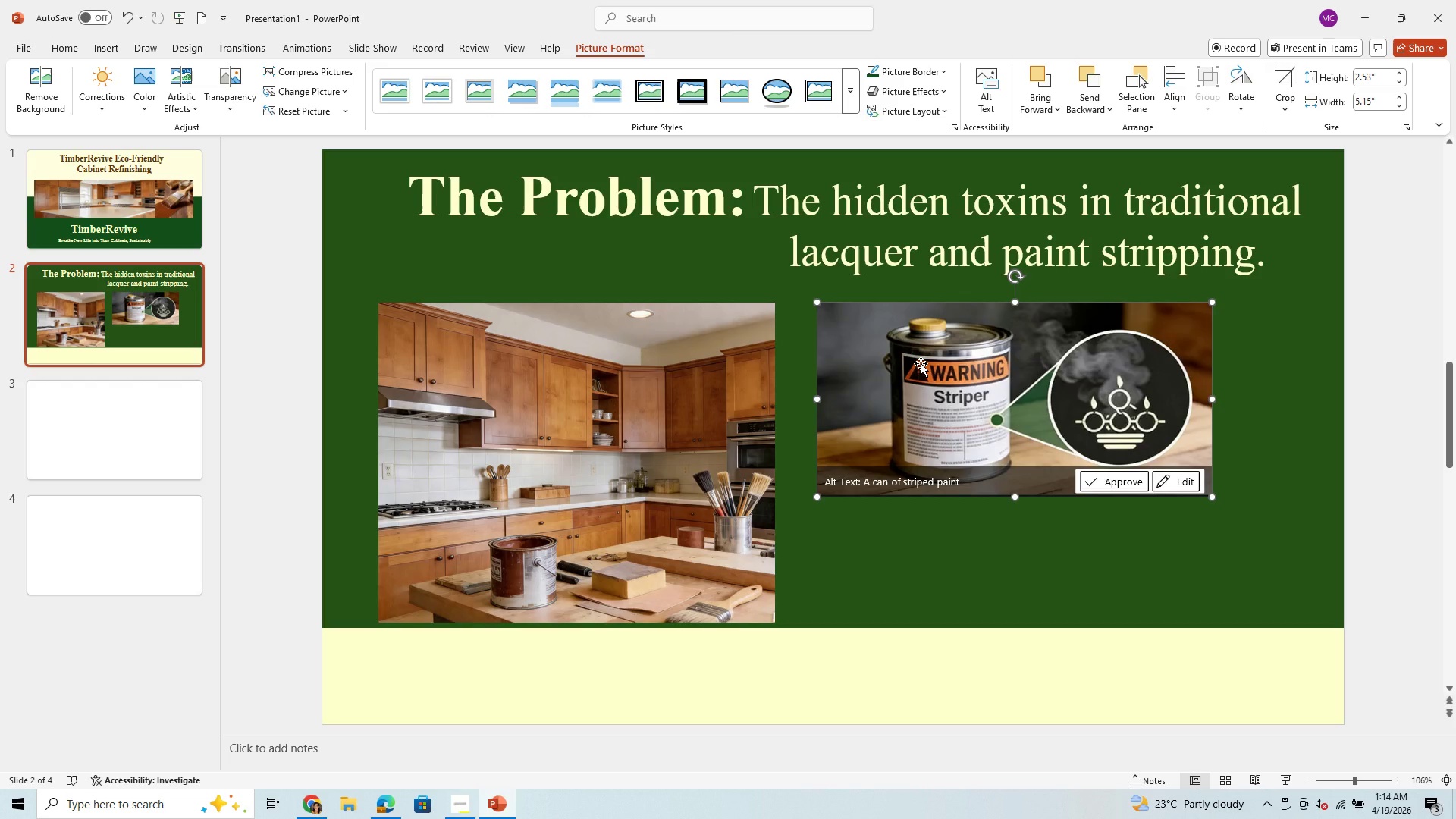 
wait(11.66)
 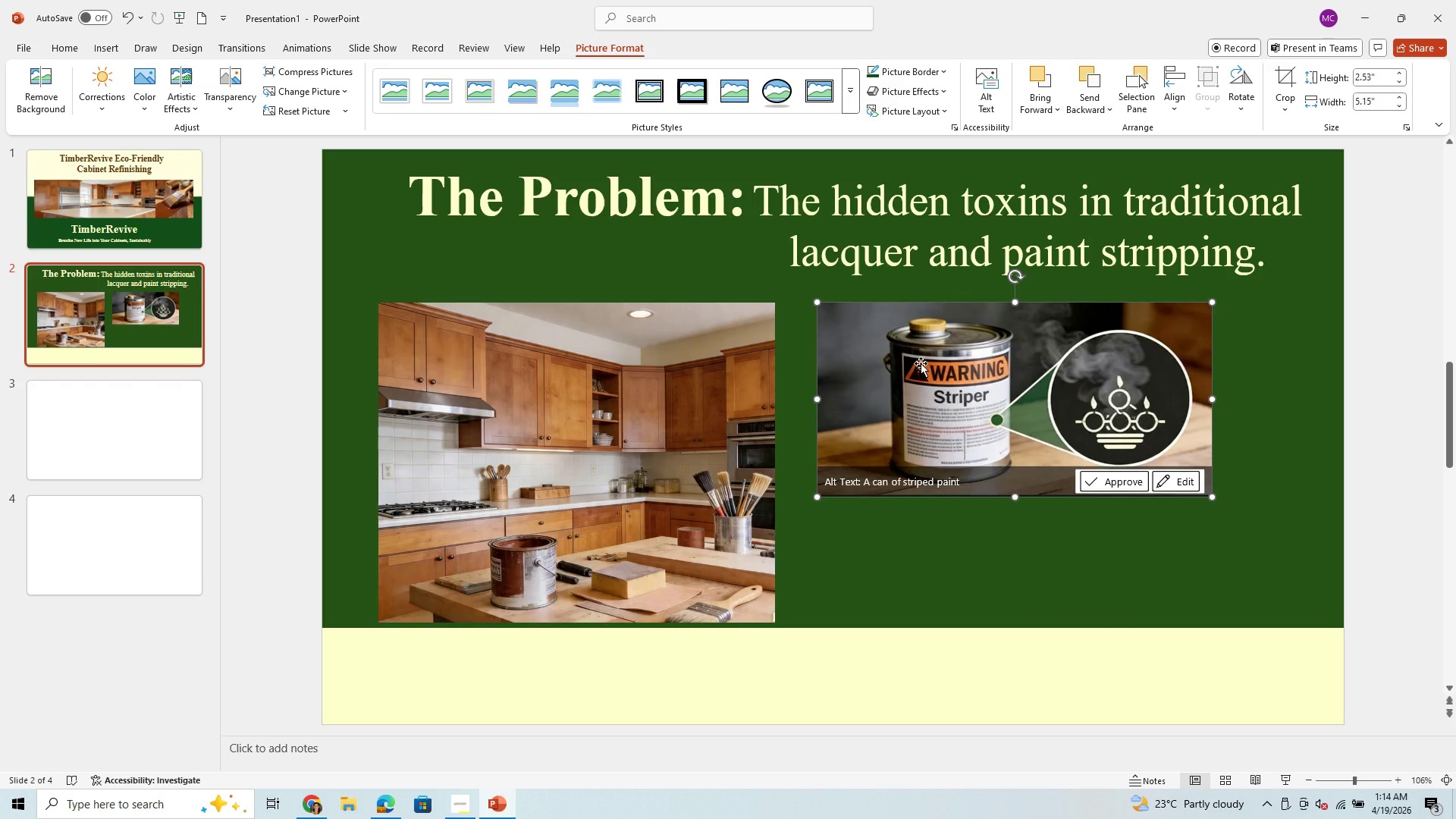 
left_click_drag(start_coordinate=[1007, 394], to_coordinate=[964, 395])
 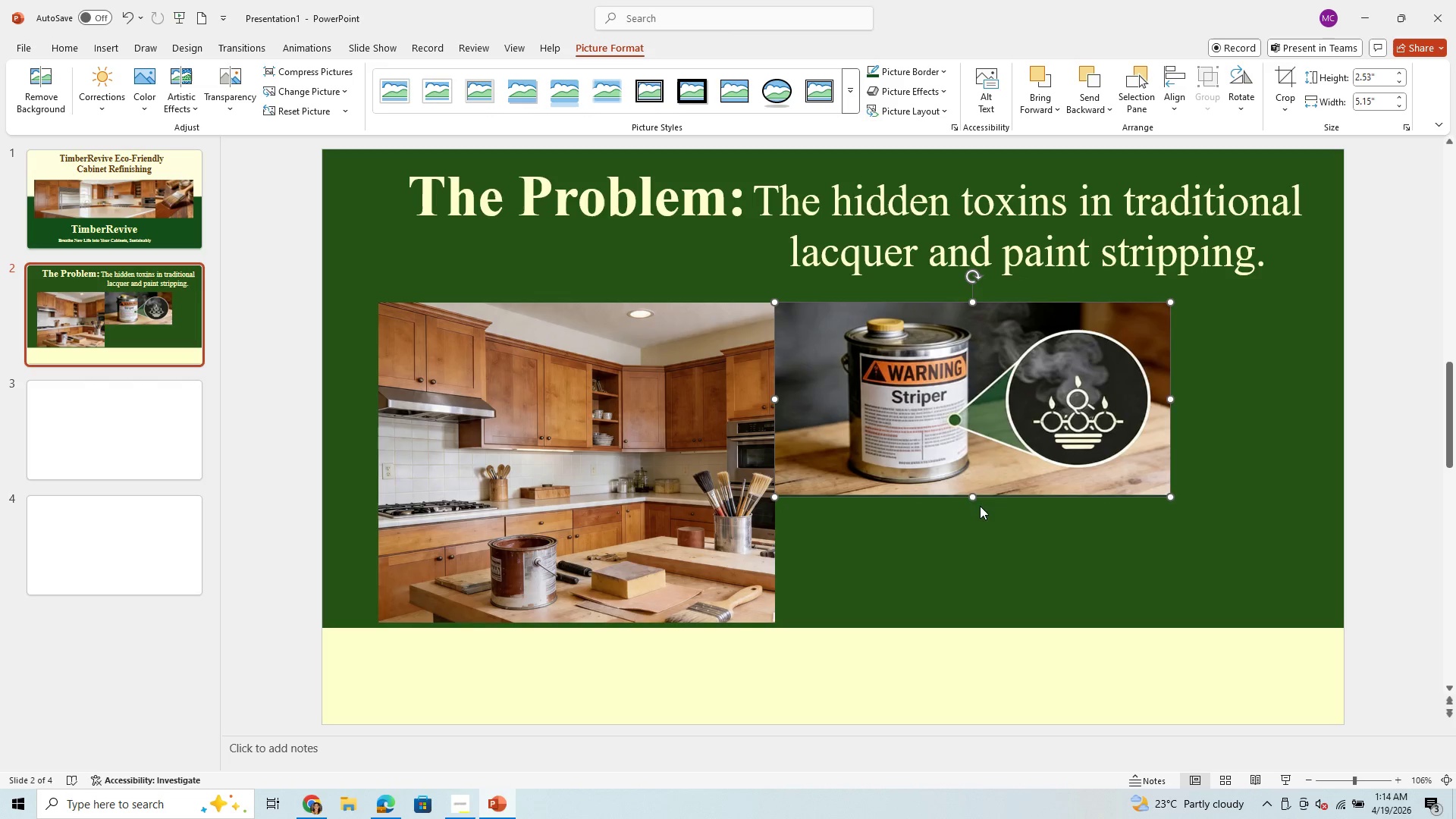 
left_click_drag(start_coordinate=[970, 494], to_coordinate=[981, 447])
 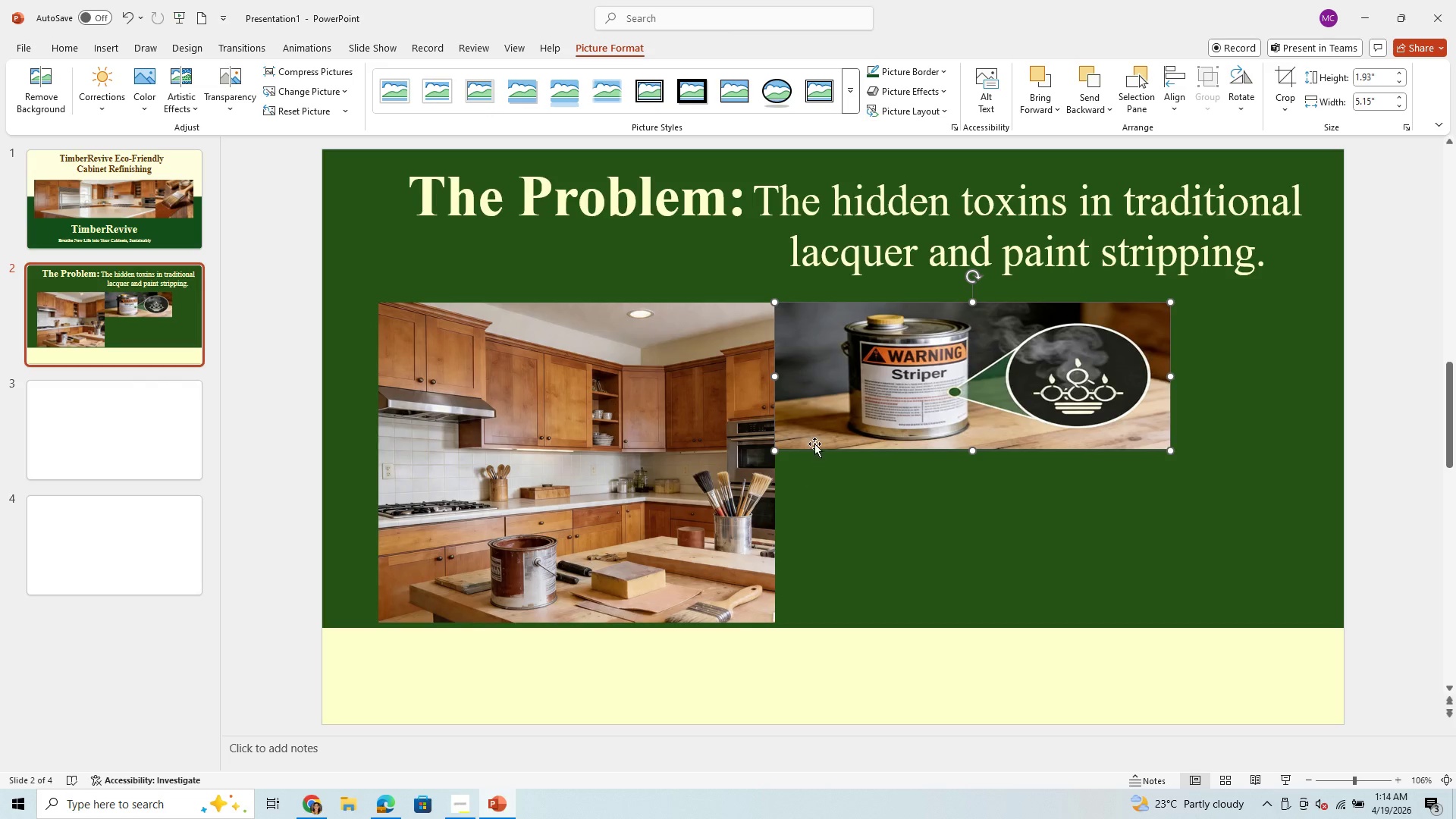 
left_click([704, 466])
 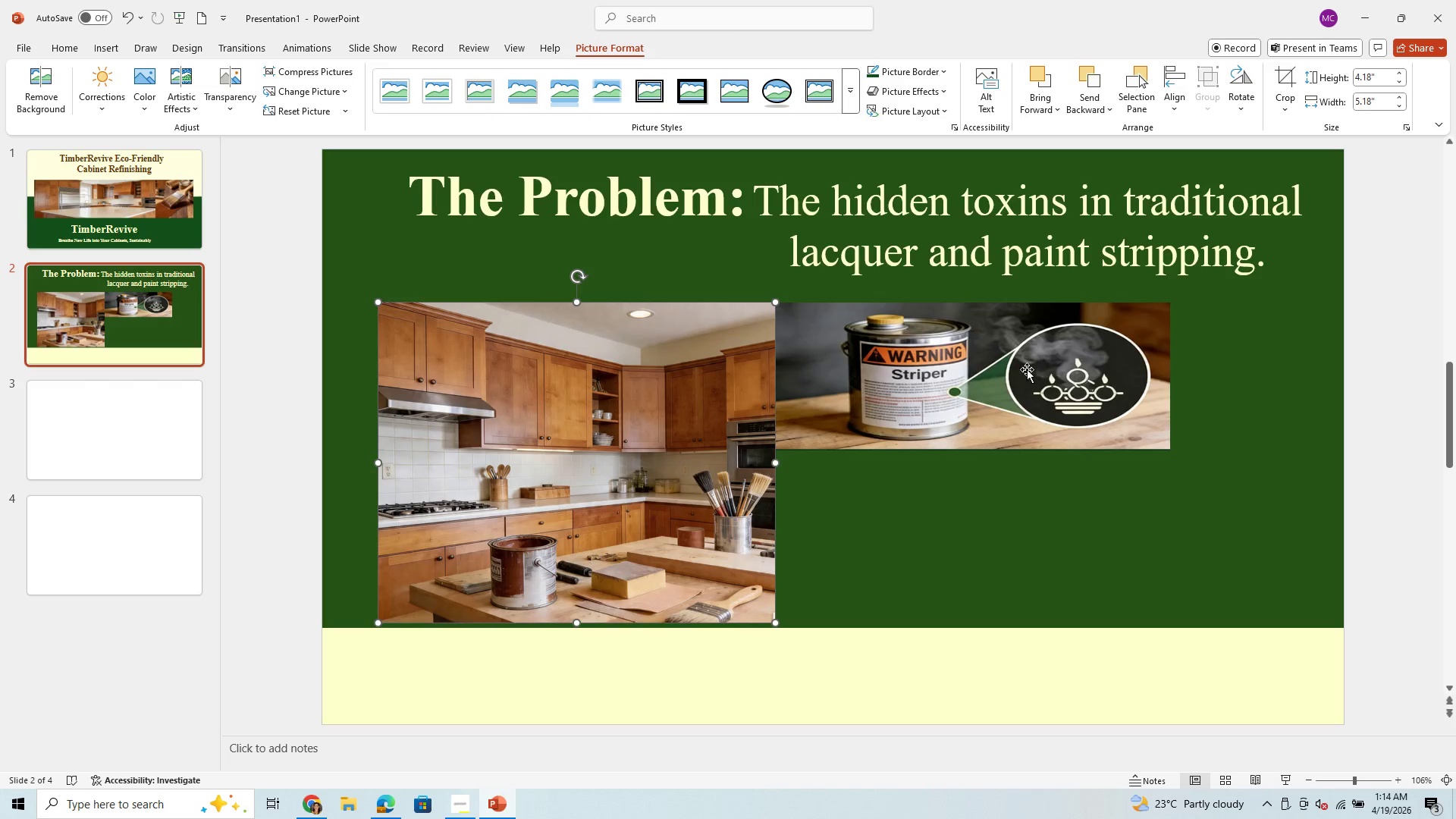 
left_click_drag(start_coordinate=[1020, 372], to_coordinate=[1115, 366])
 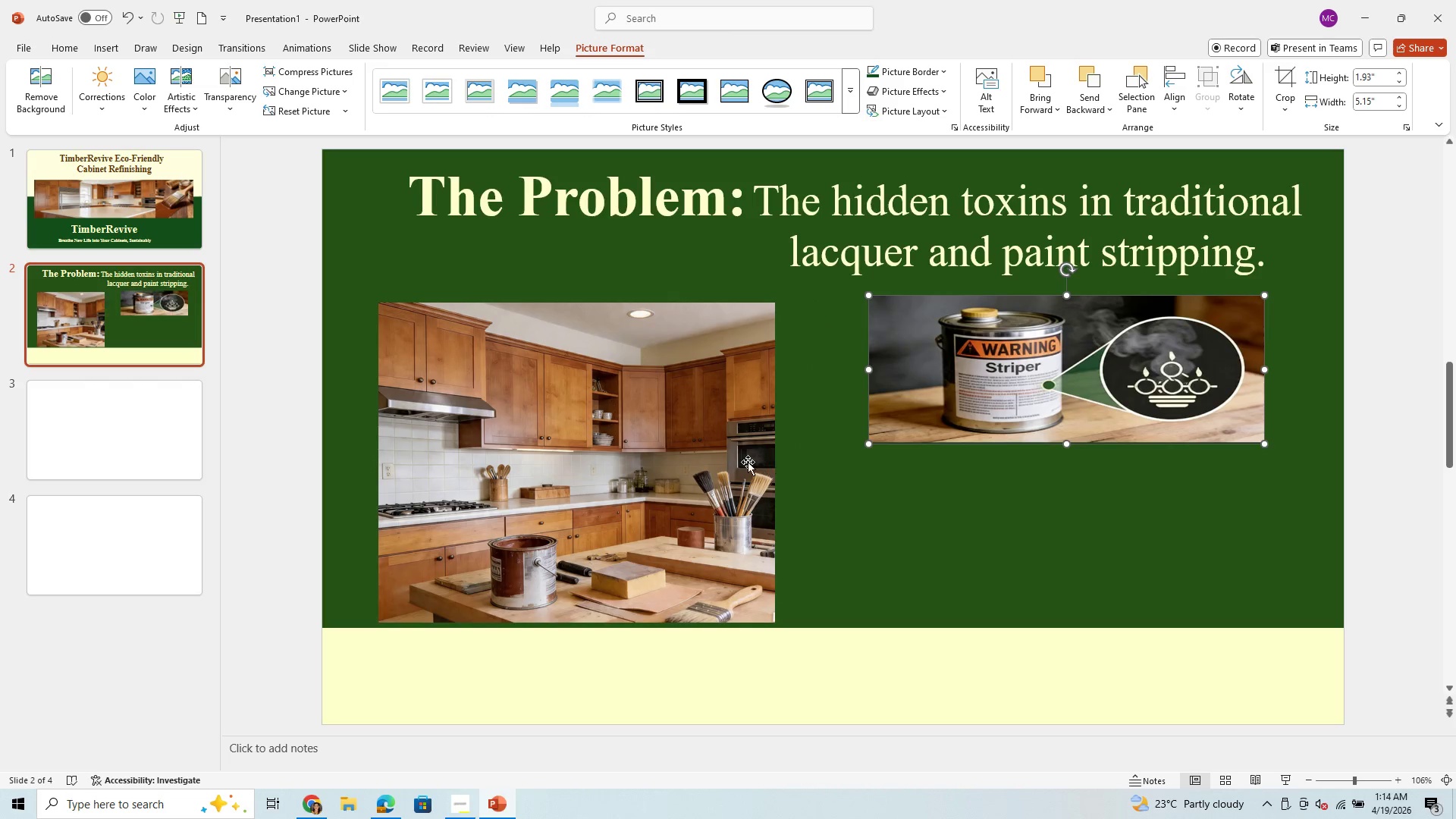 
left_click([748, 462])
 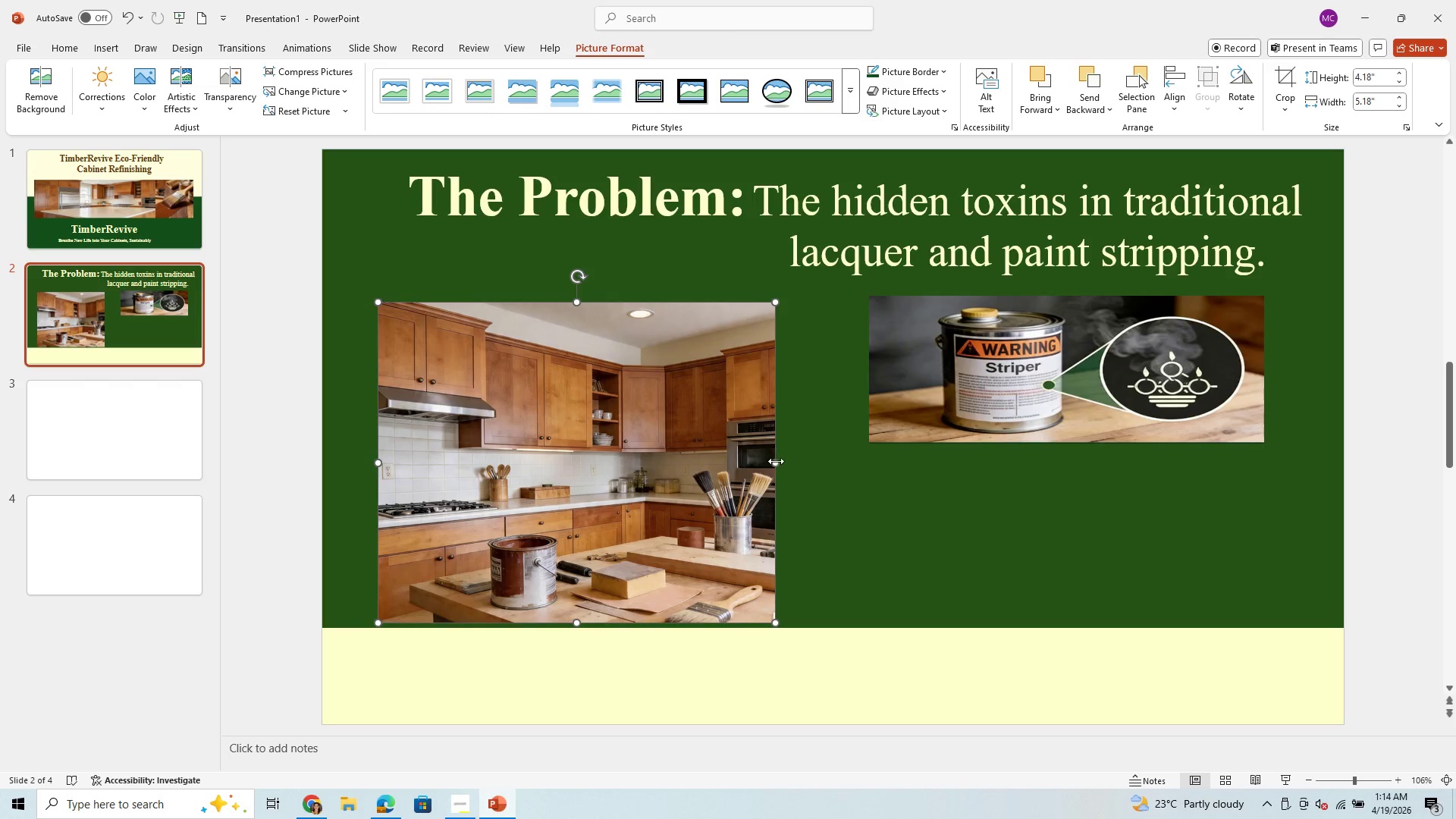 
left_click_drag(start_coordinate=[776, 461], to_coordinate=[871, 449])
 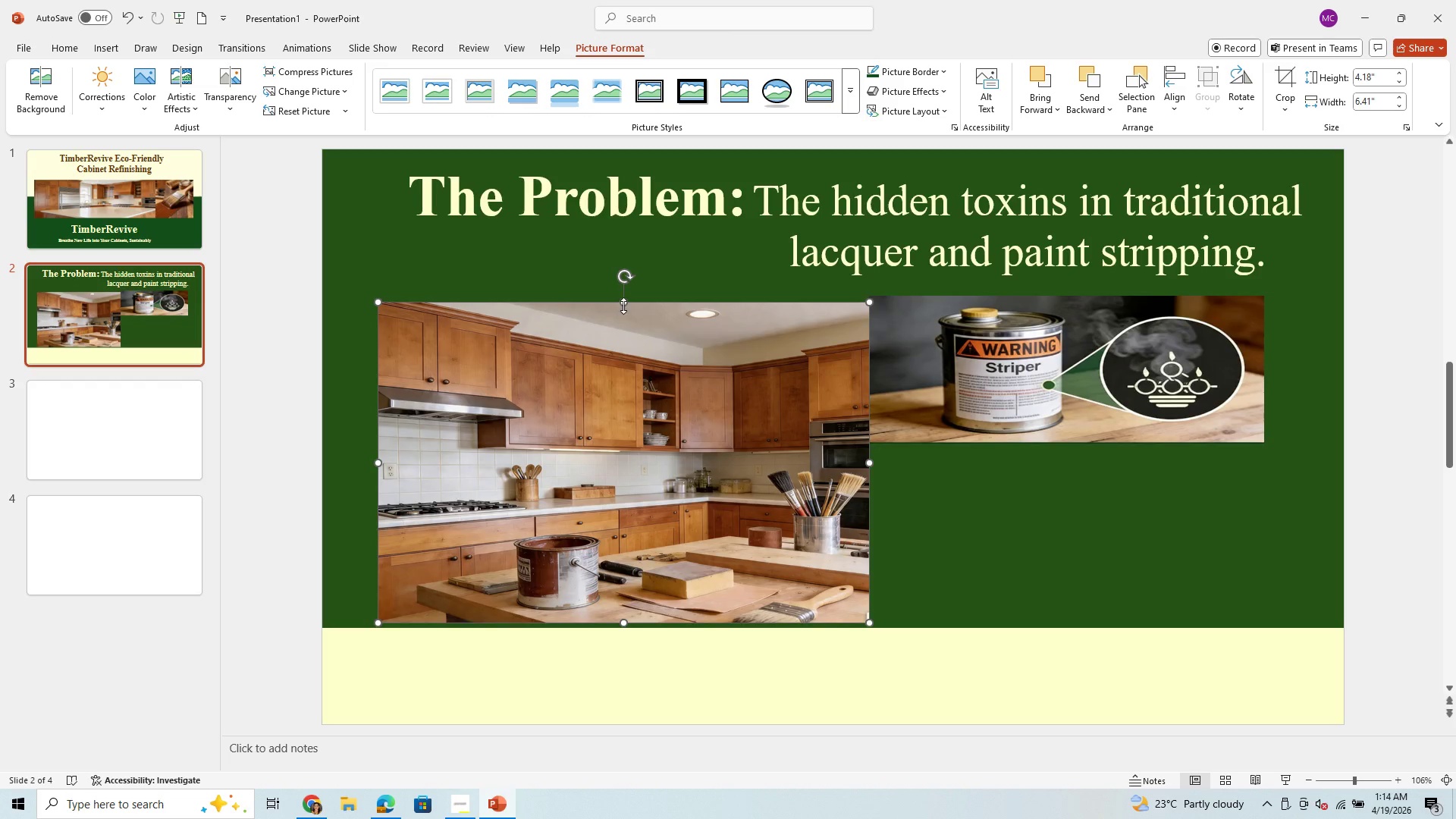 
left_click_drag(start_coordinate=[623, 306], to_coordinate=[629, 290])
 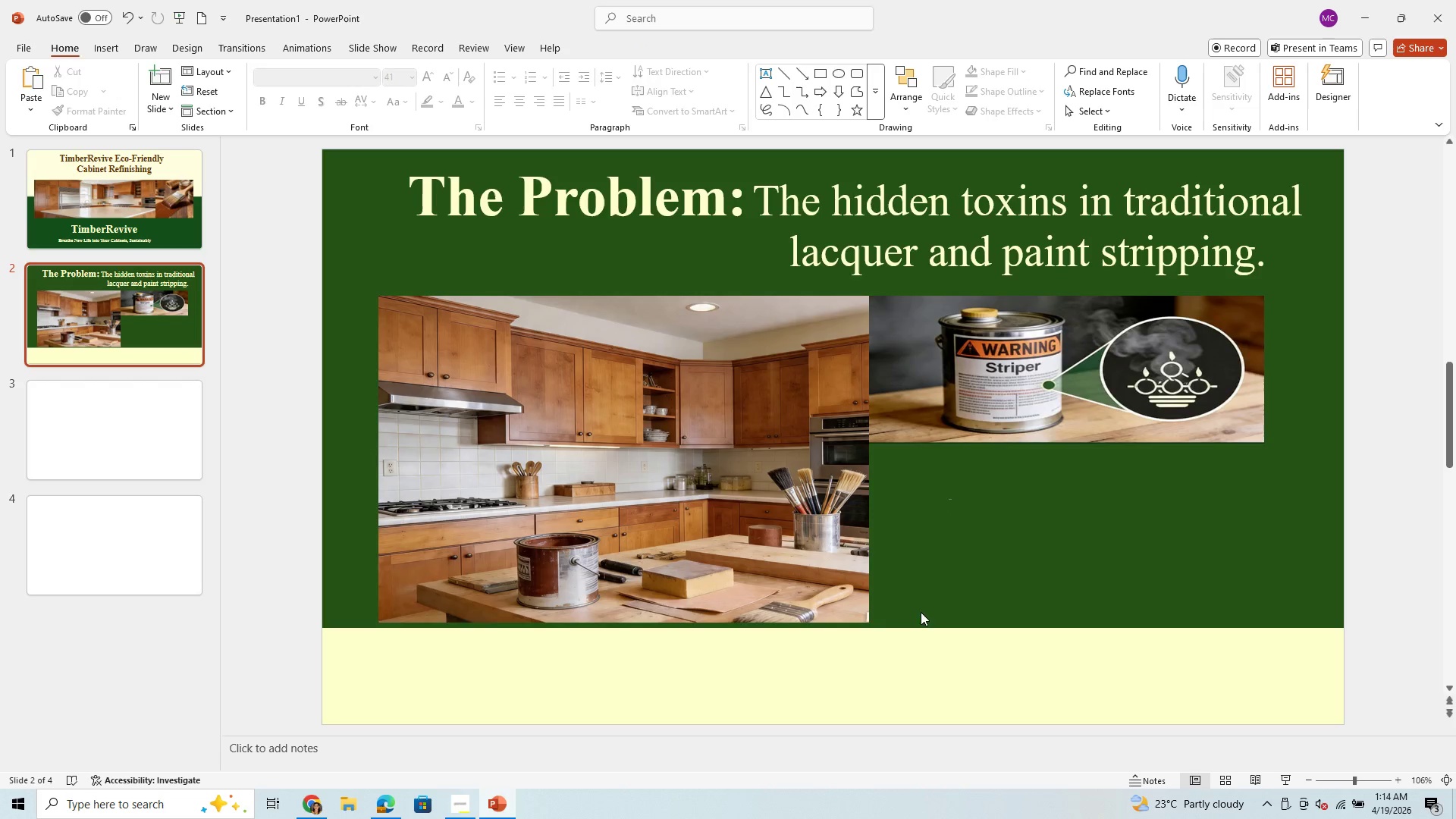 
left_click([857, 653])
 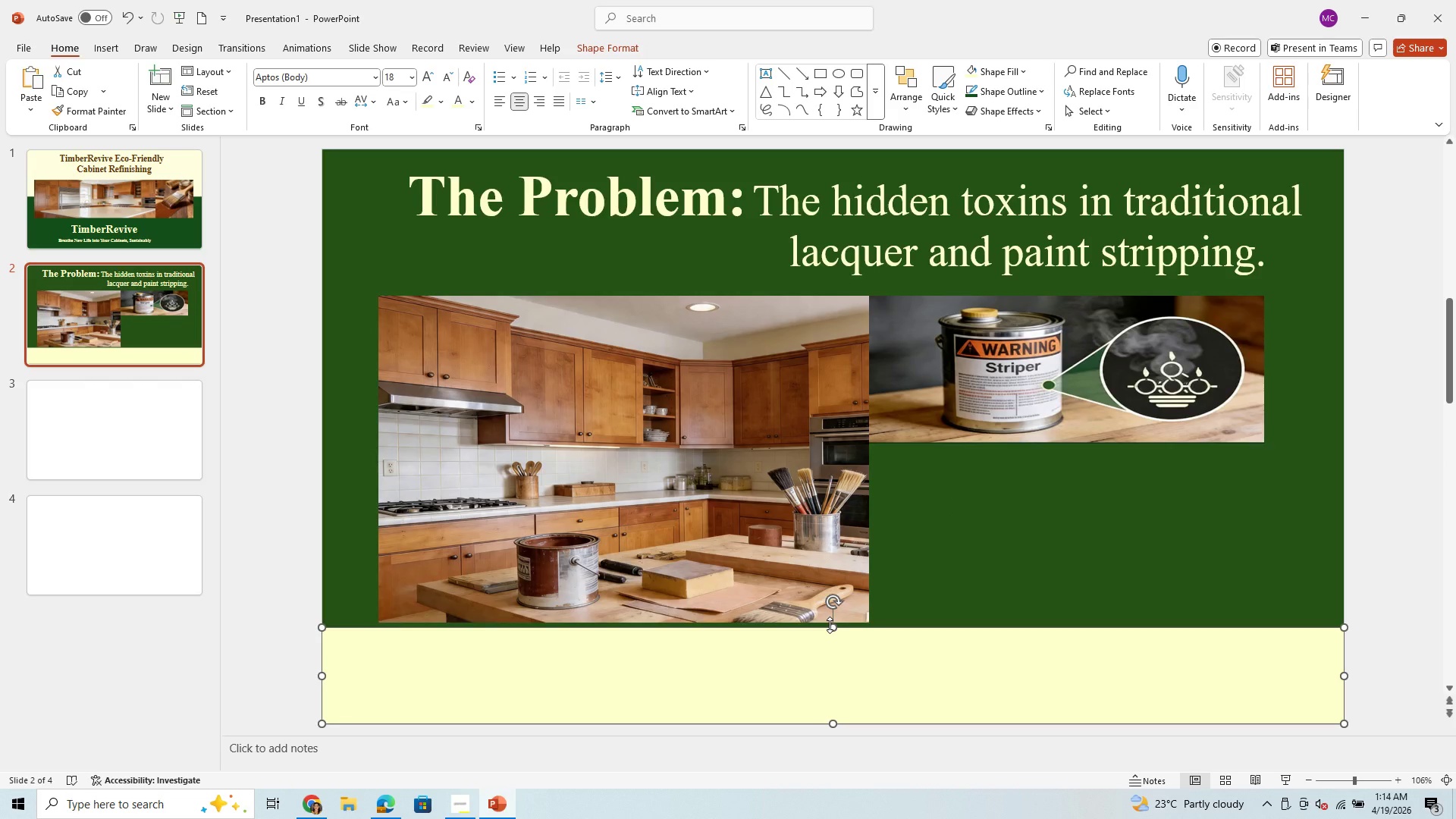 
left_click_drag(start_coordinate=[830, 625], to_coordinate=[830, 636])
 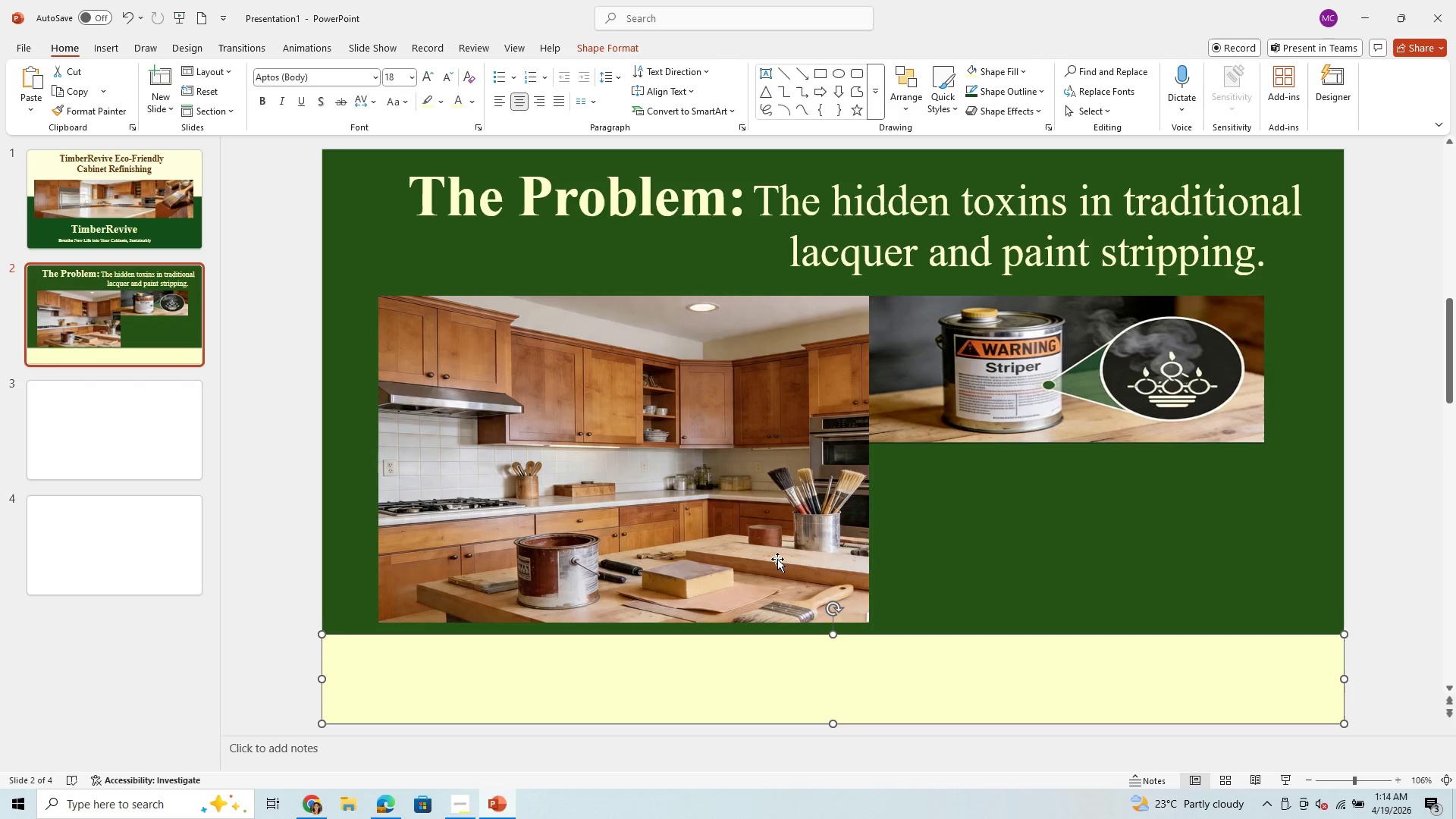 
left_click([777, 559])
 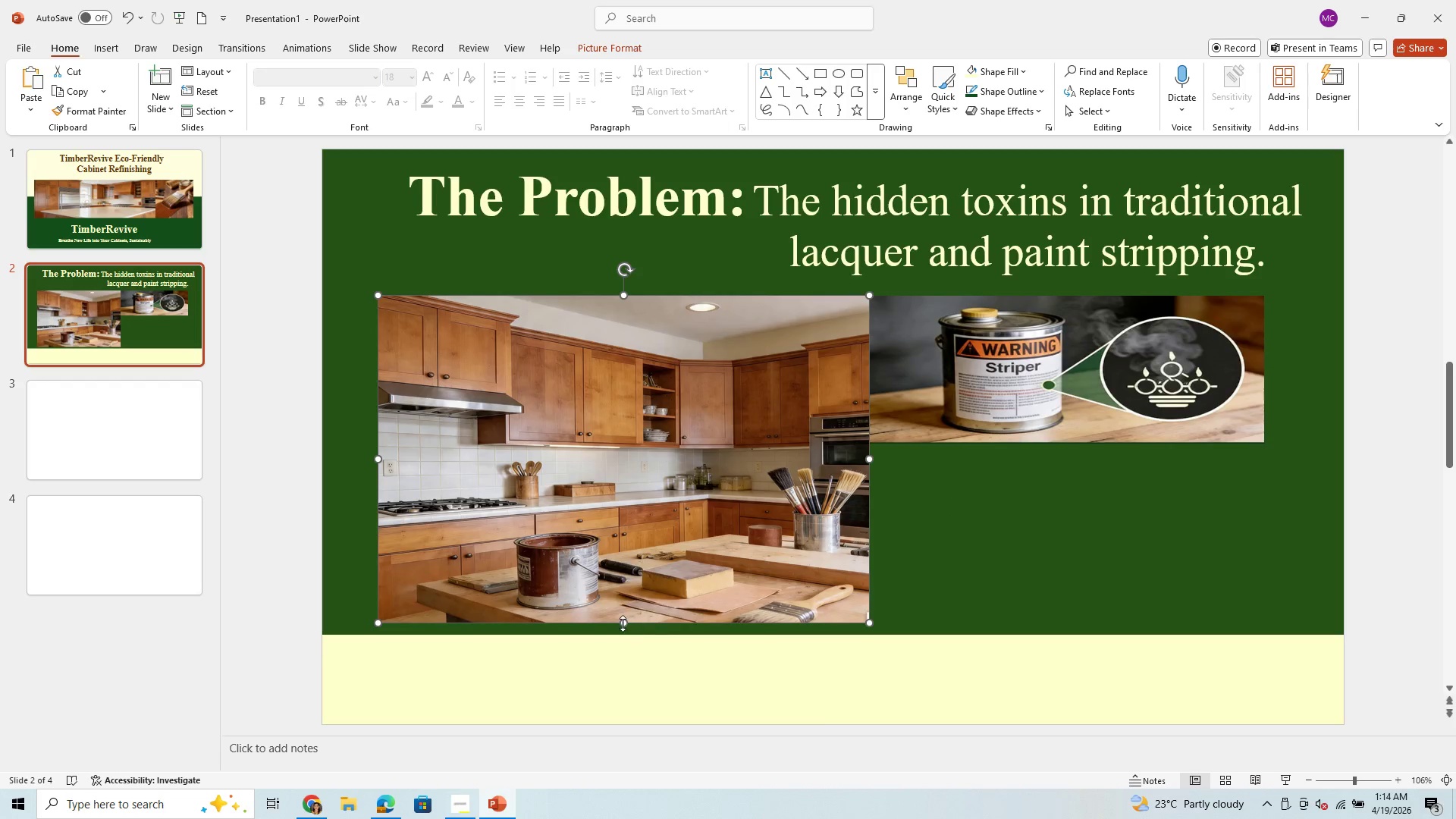 
left_click_drag(start_coordinate=[623, 623], to_coordinate=[619, 635])
 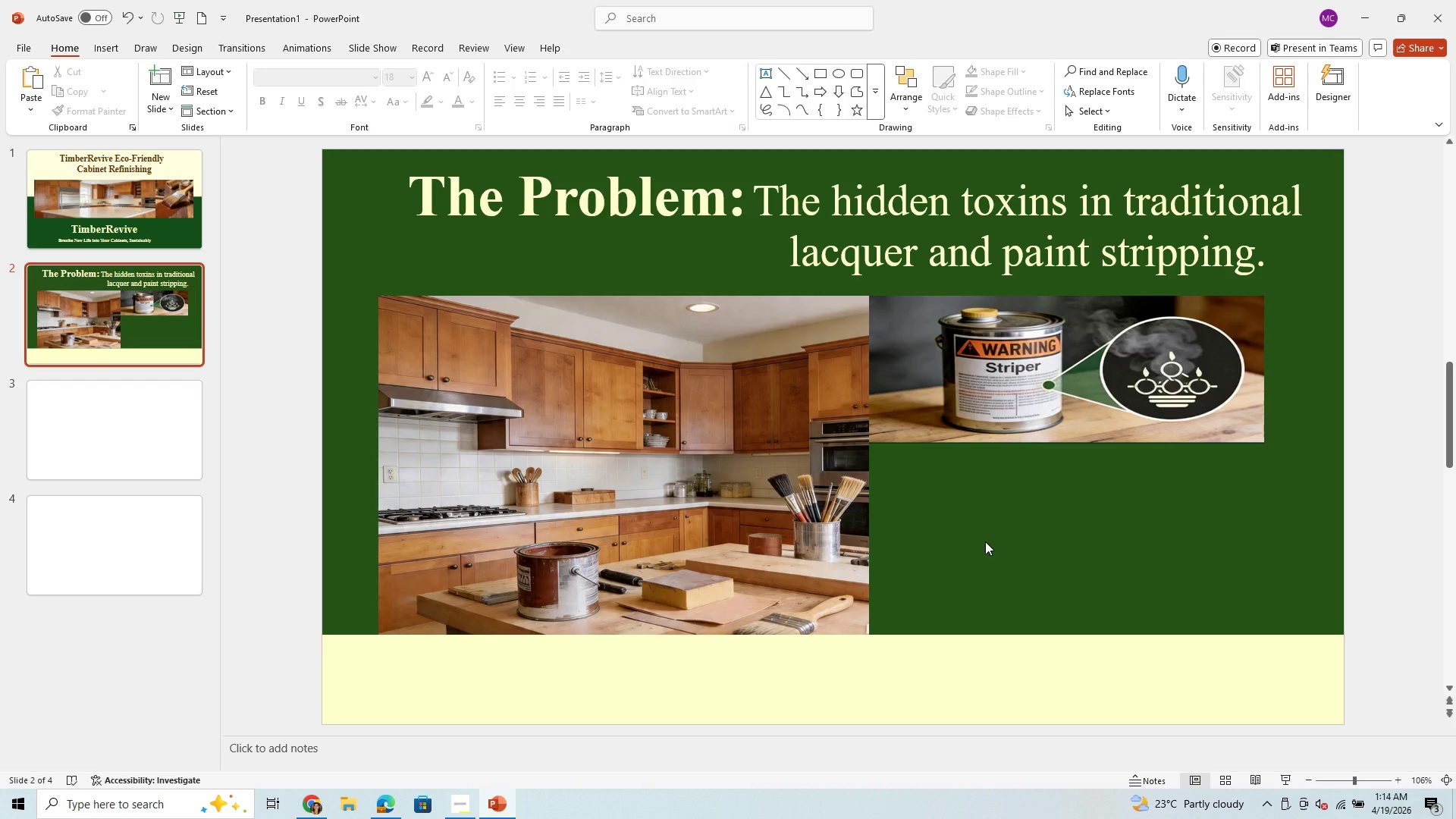 
wait(8.12)
 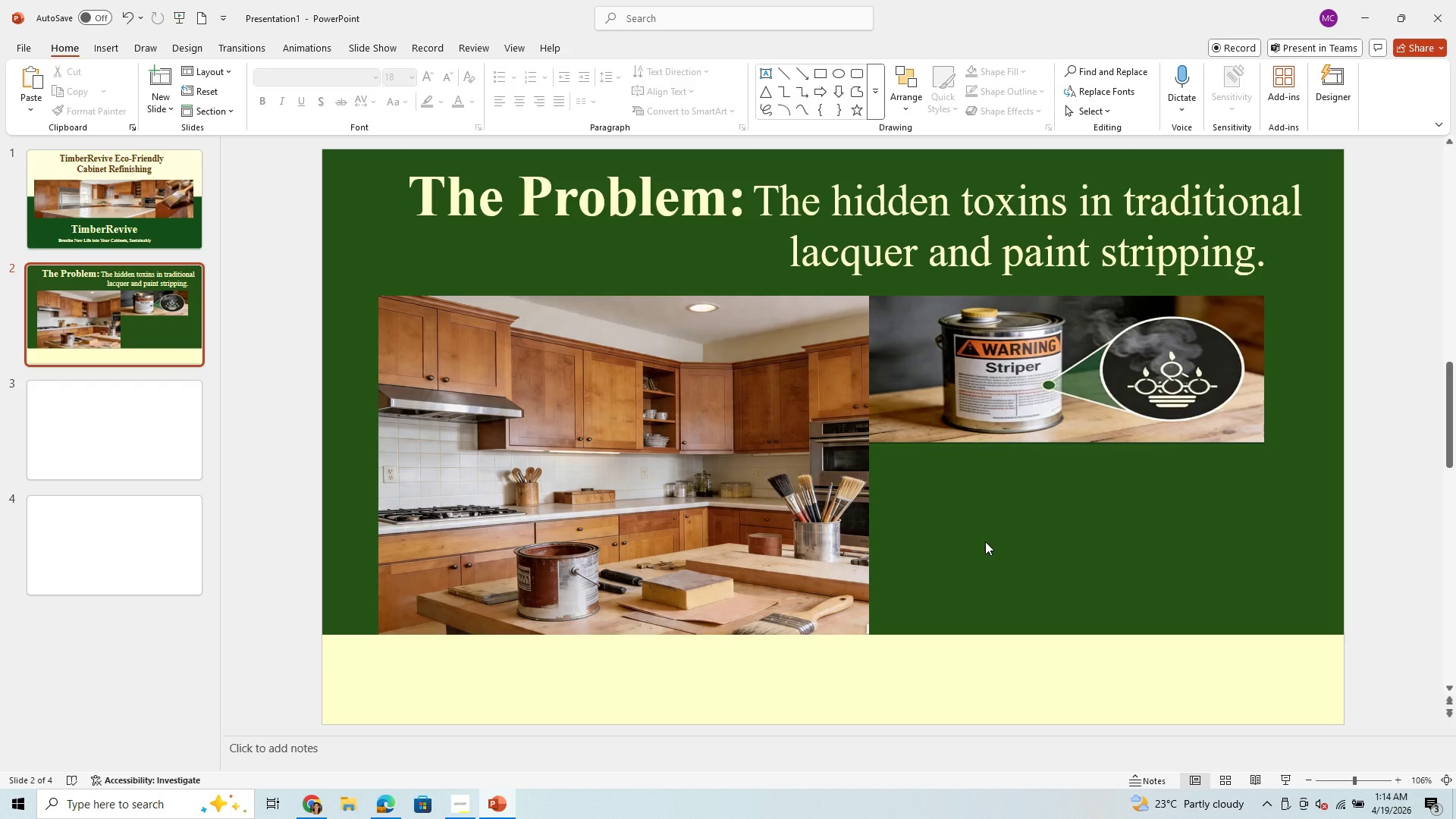 
left_click([990, 527])
 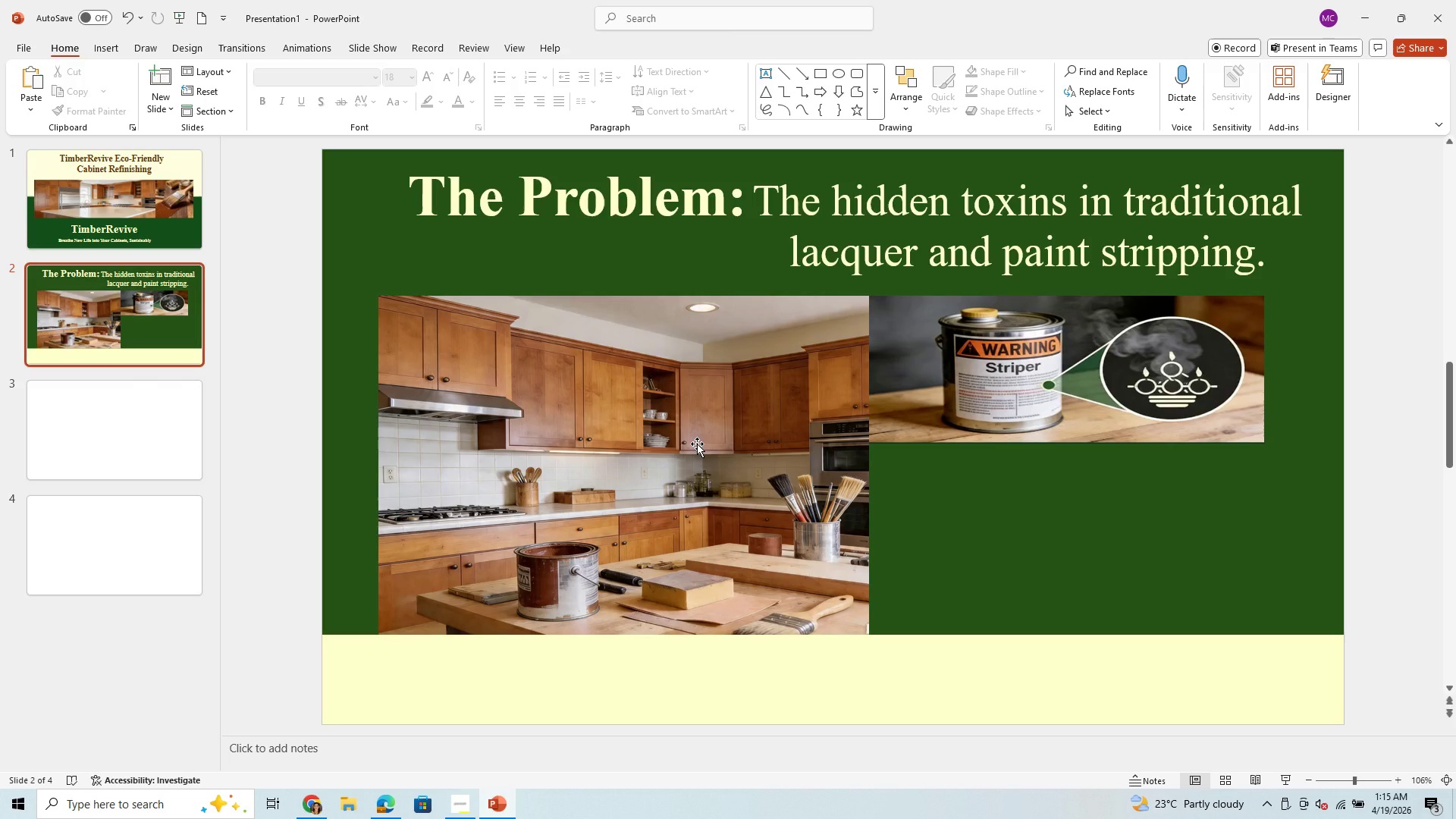 
left_click([697, 444])
 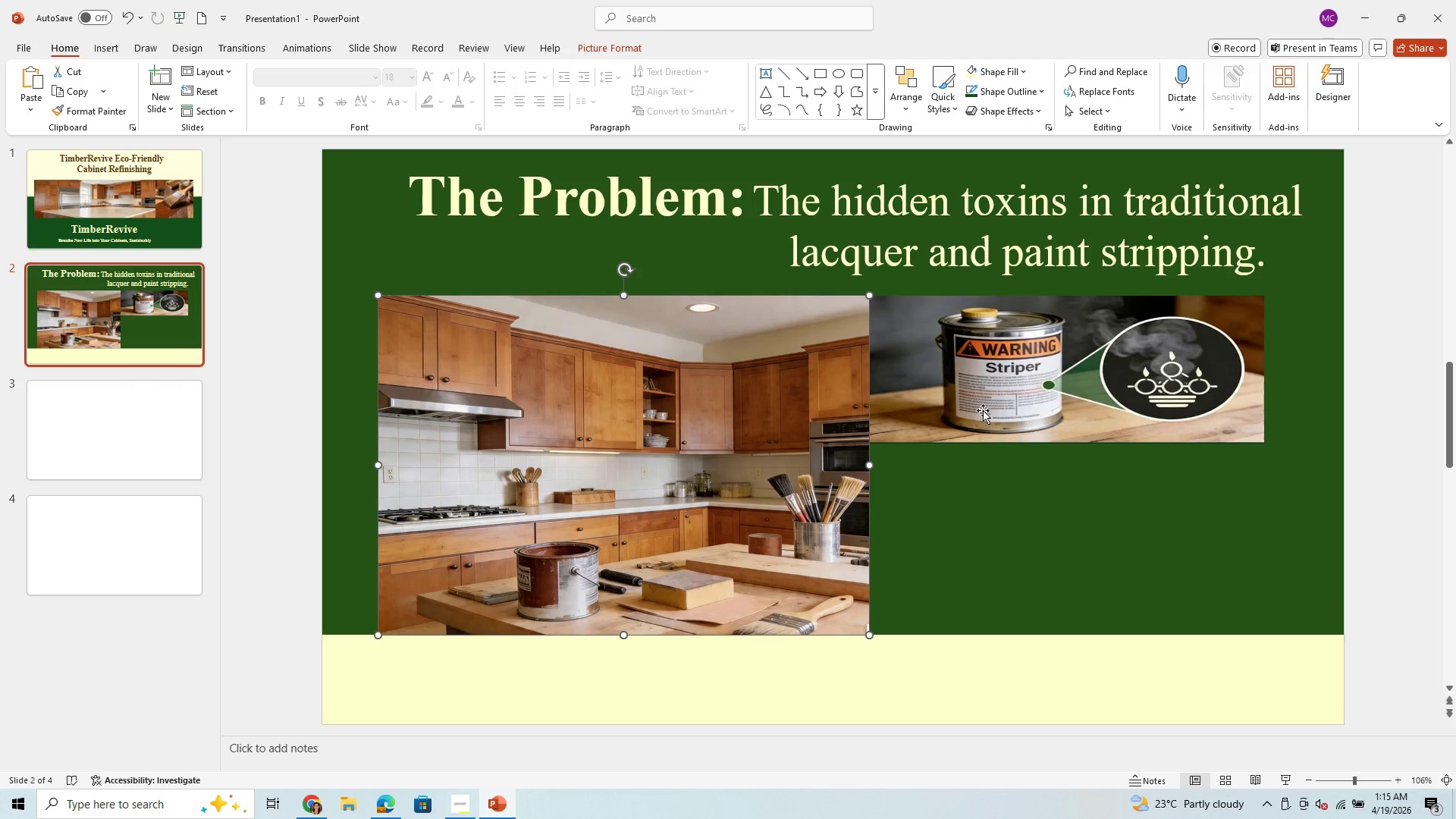 
left_click([1011, 403])